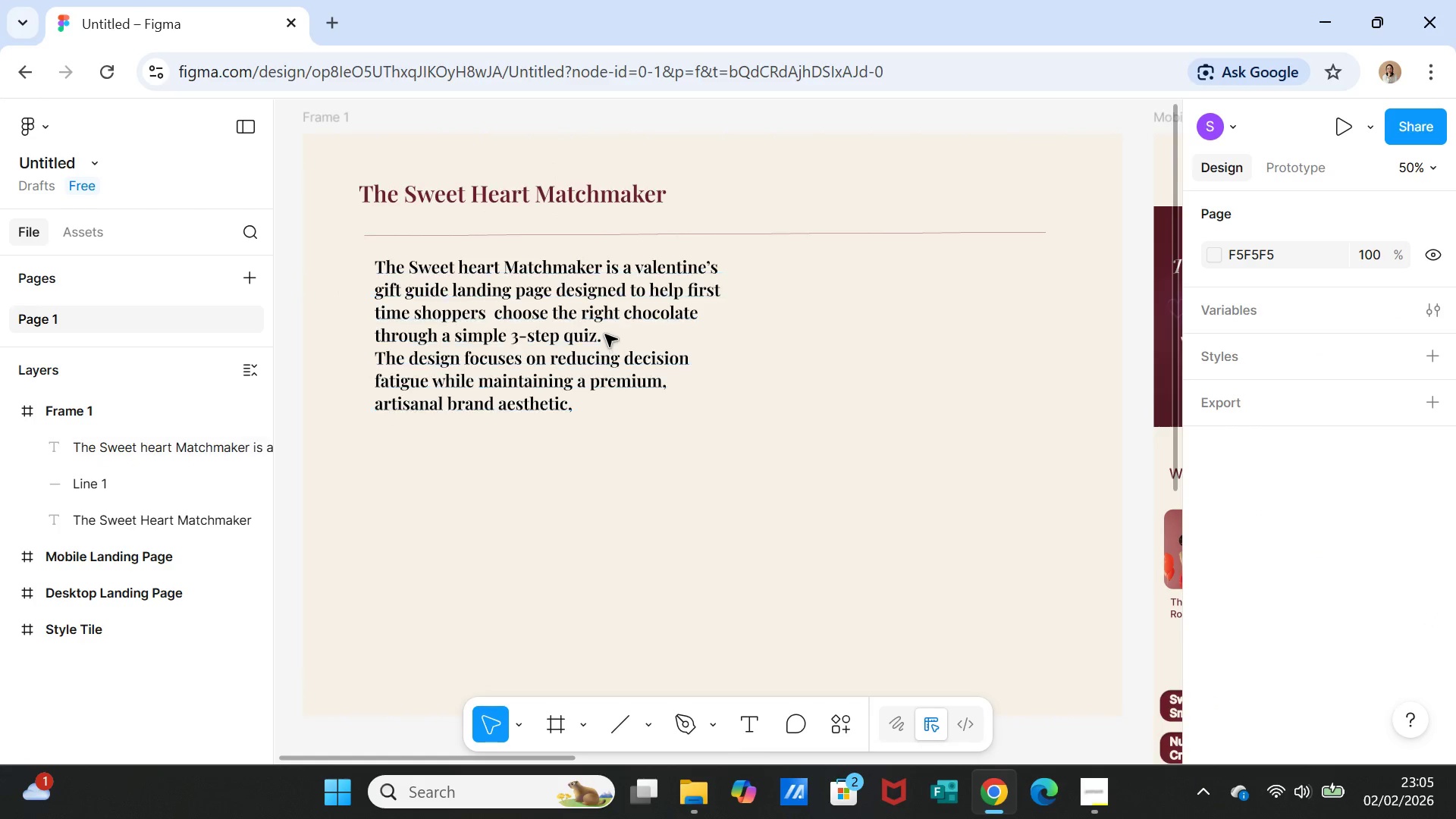 
left_click_drag(start_coordinate=[605, 334], to_coordinate=[590, 340])
 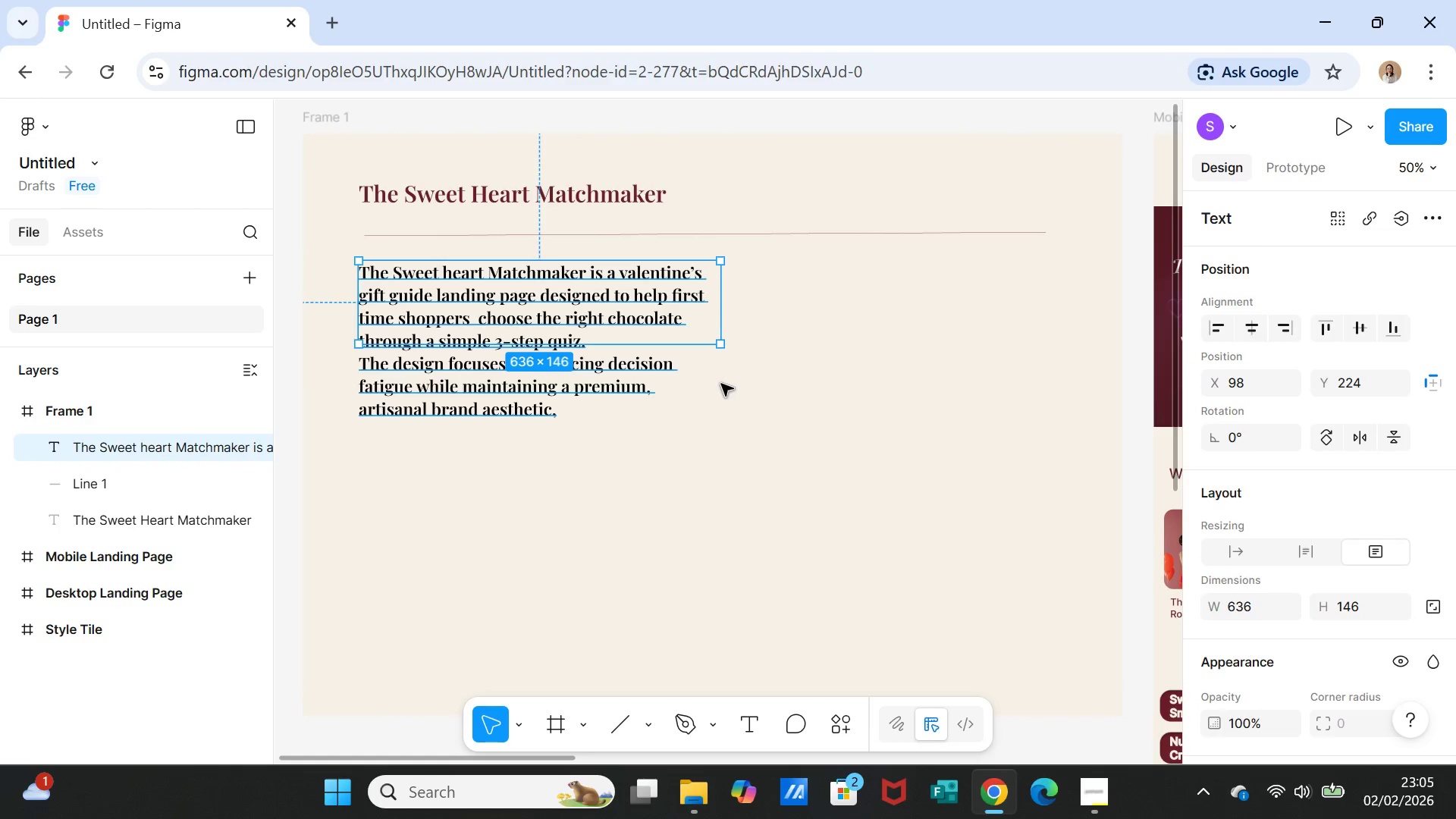 
left_click([721, 384])
 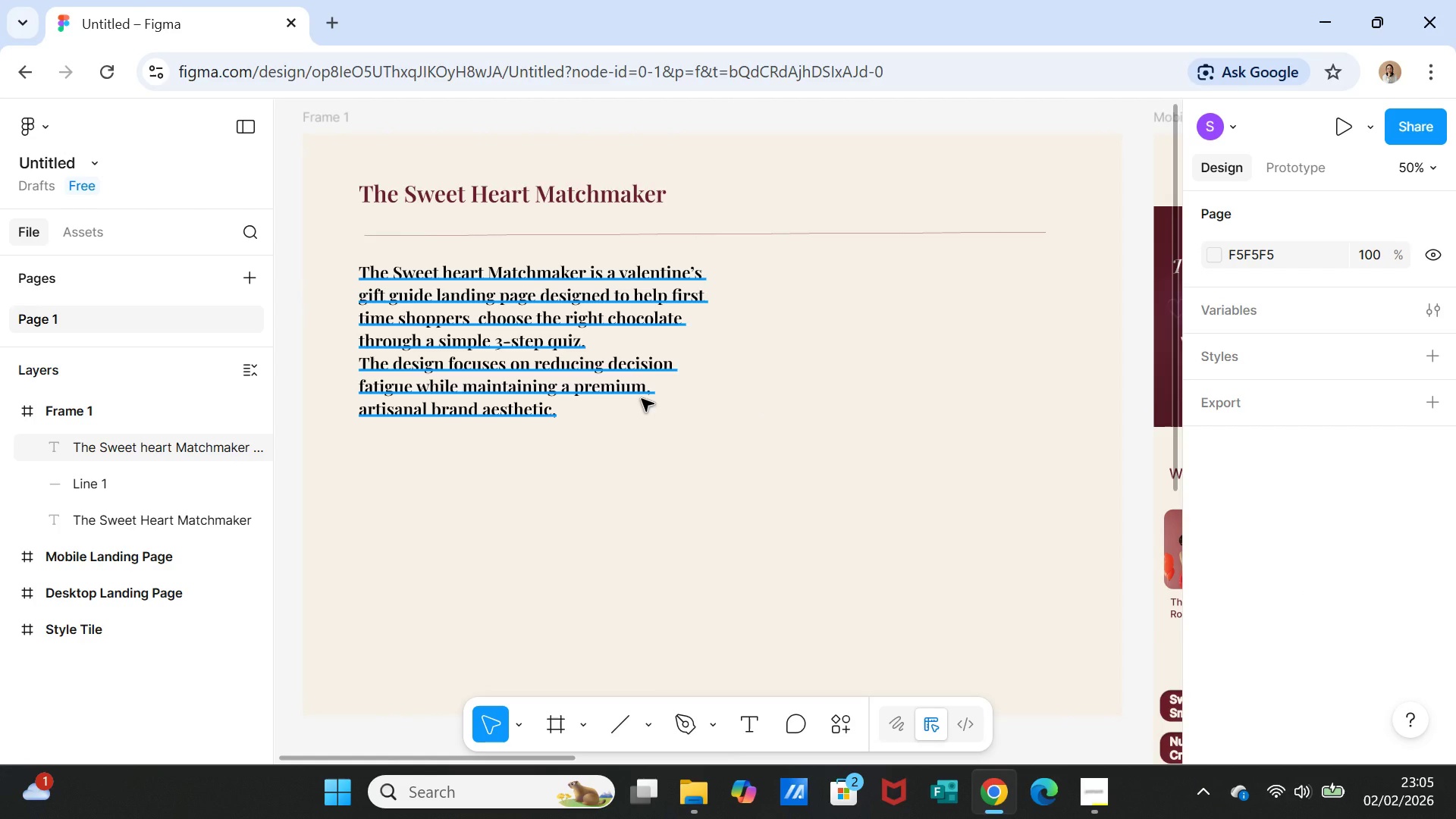 
wait(12.23)
 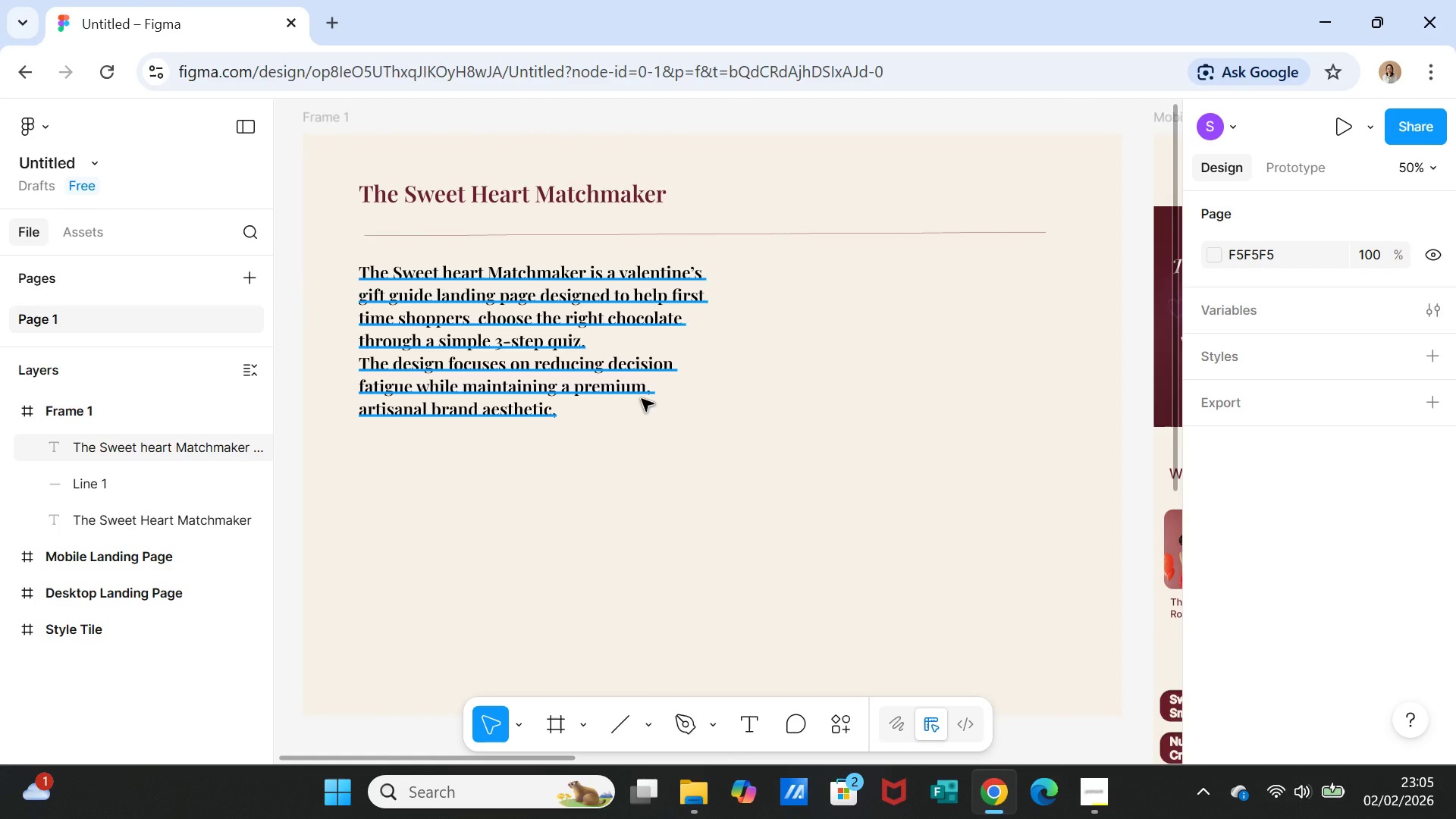 
left_click([588, 306])
 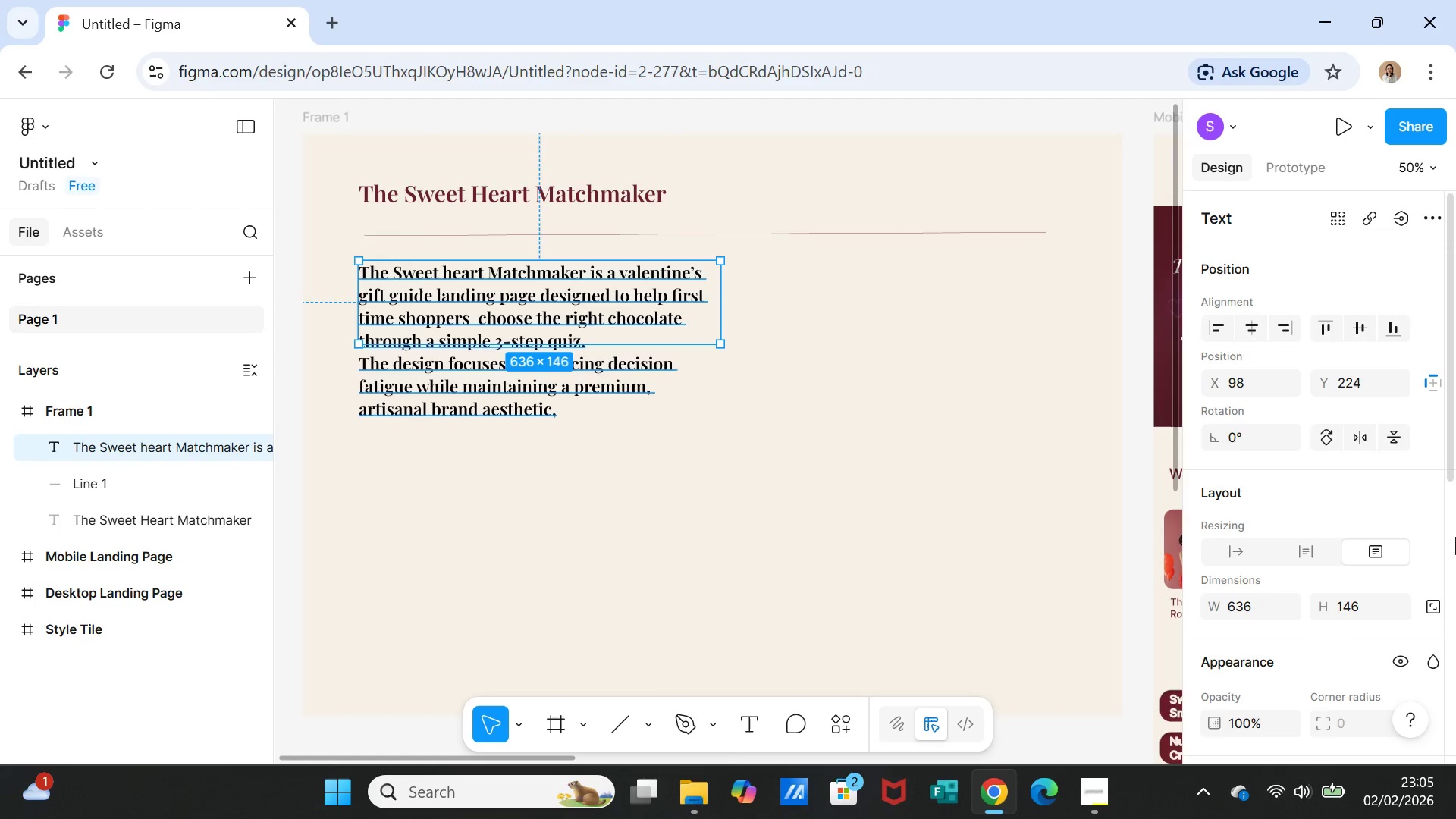 
scroll: coordinate [1426, 559], scroll_direction: down, amount: 2.0
 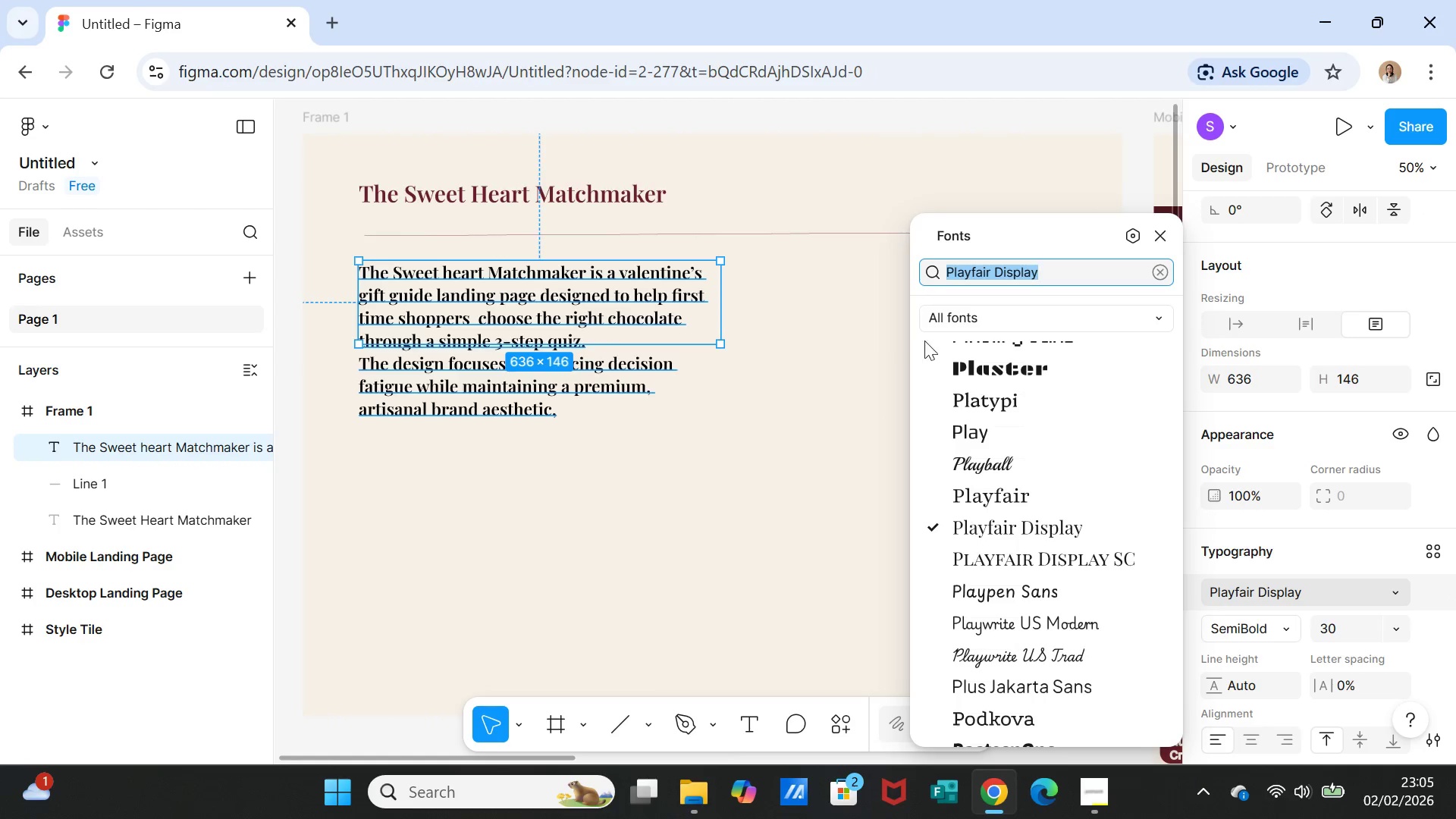 
type(inter)
 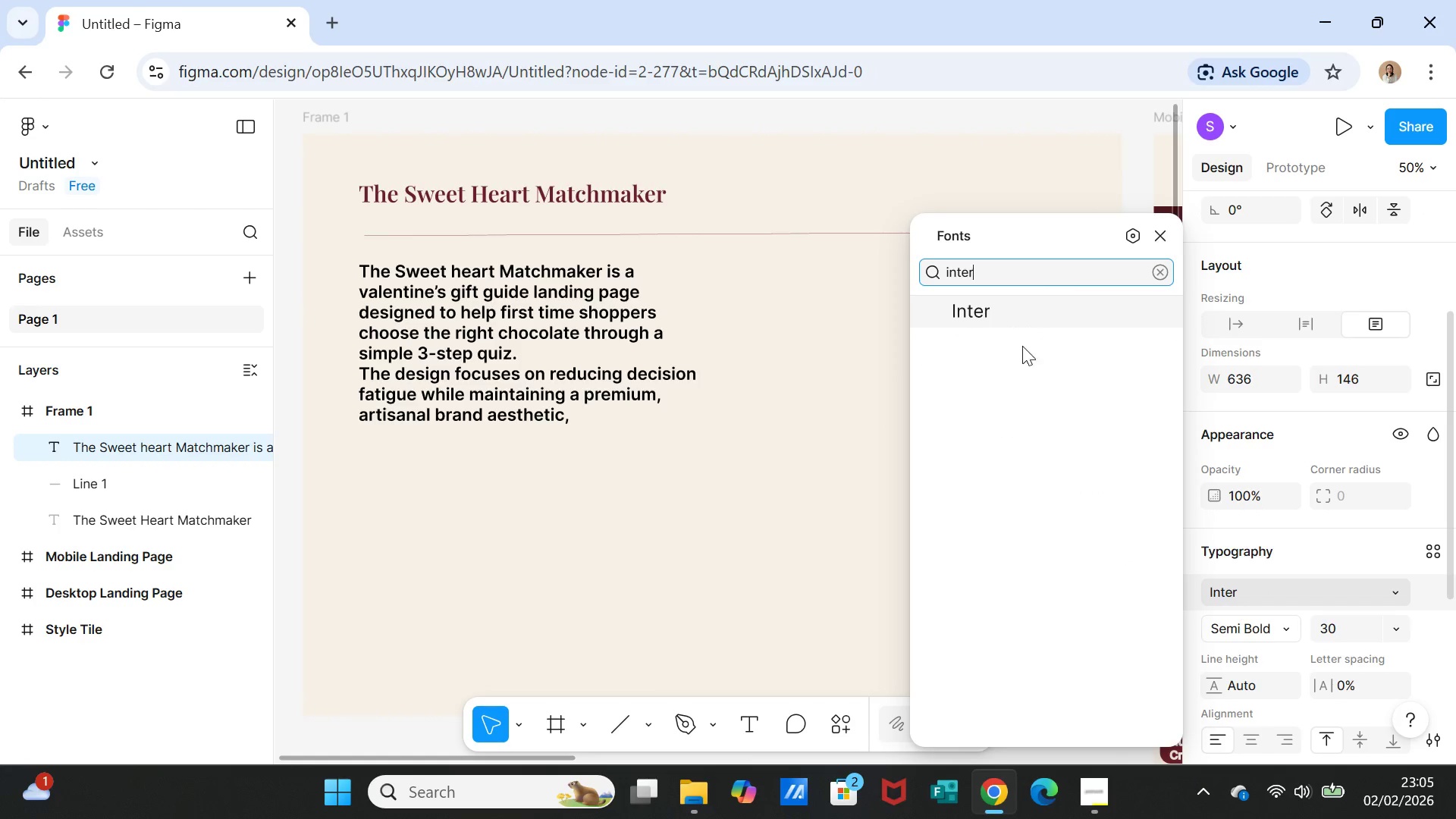 
left_click([1040, 318])
 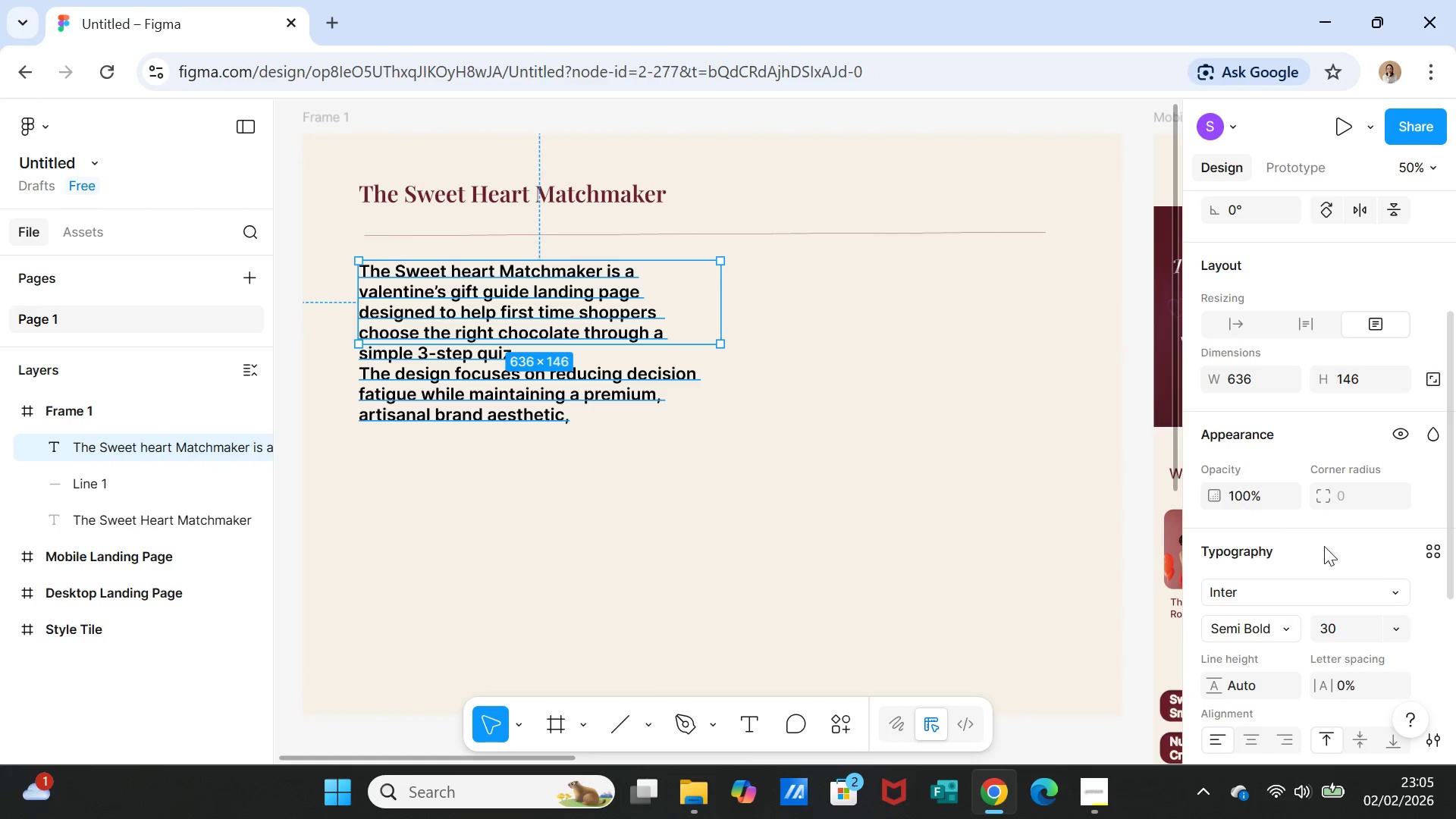 
scroll: coordinate [1395, 566], scroll_direction: down, amount: 1.0
 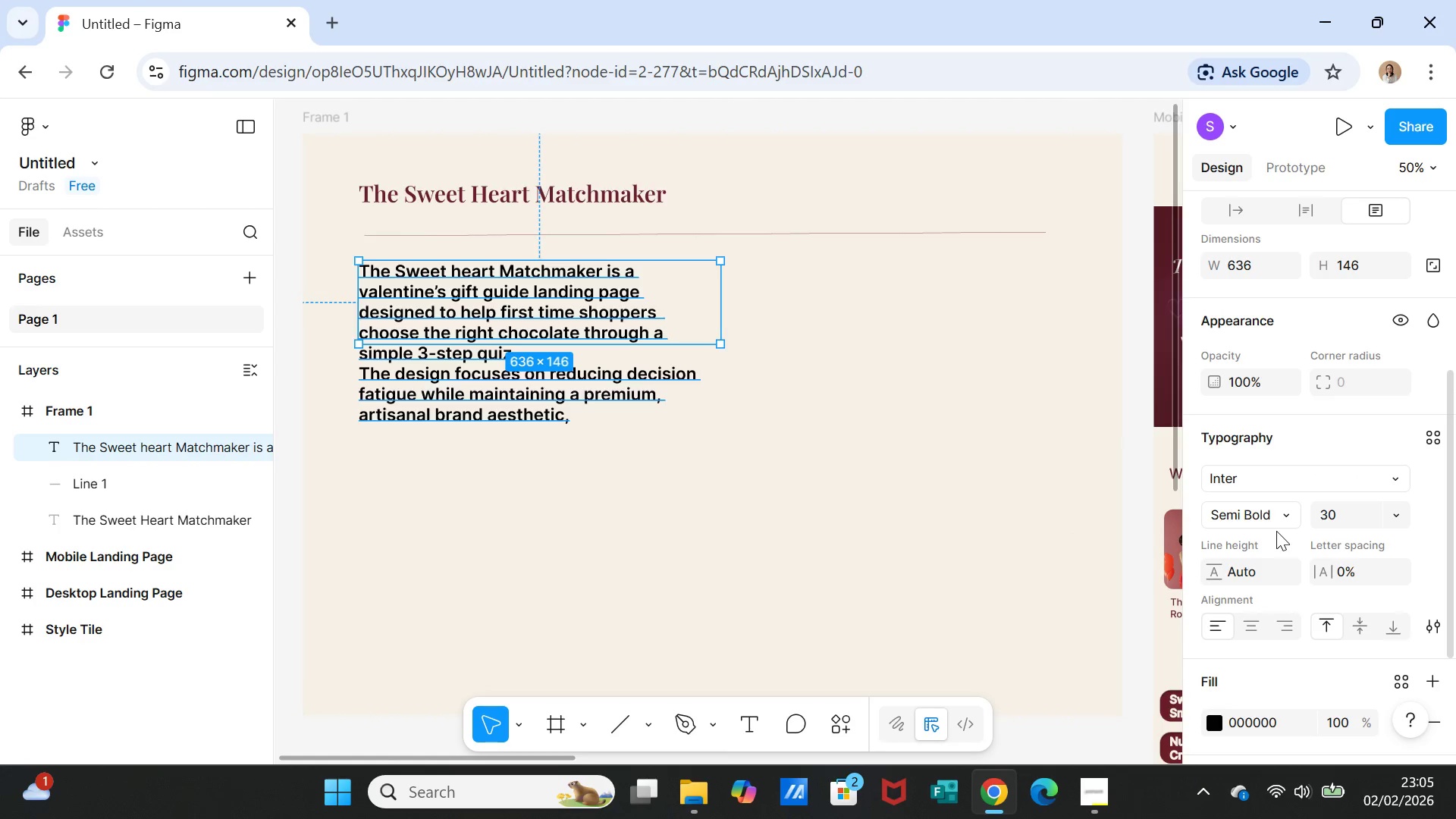 
left_click([1291, 516])
 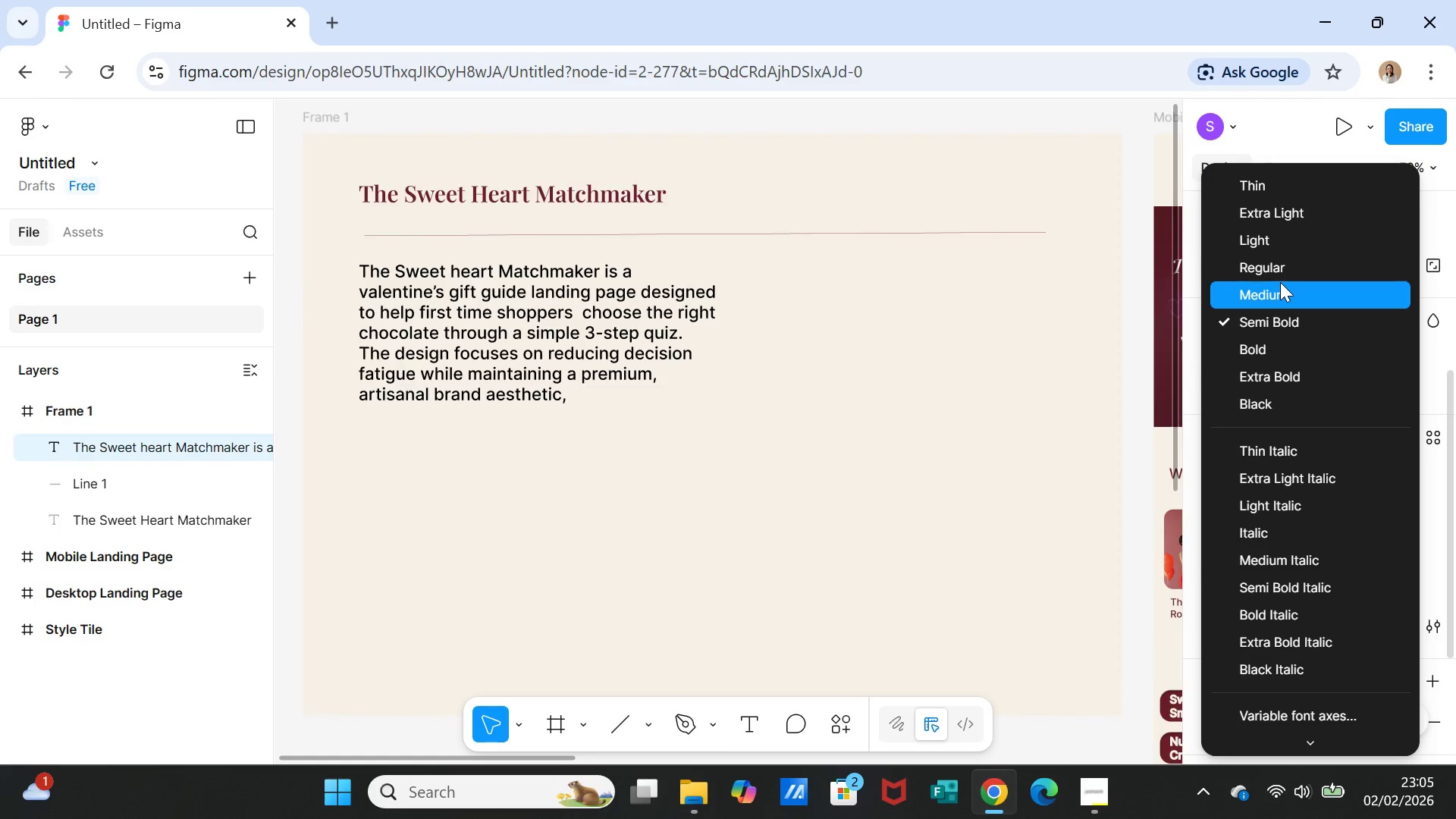 
left_click([1280, 286])
 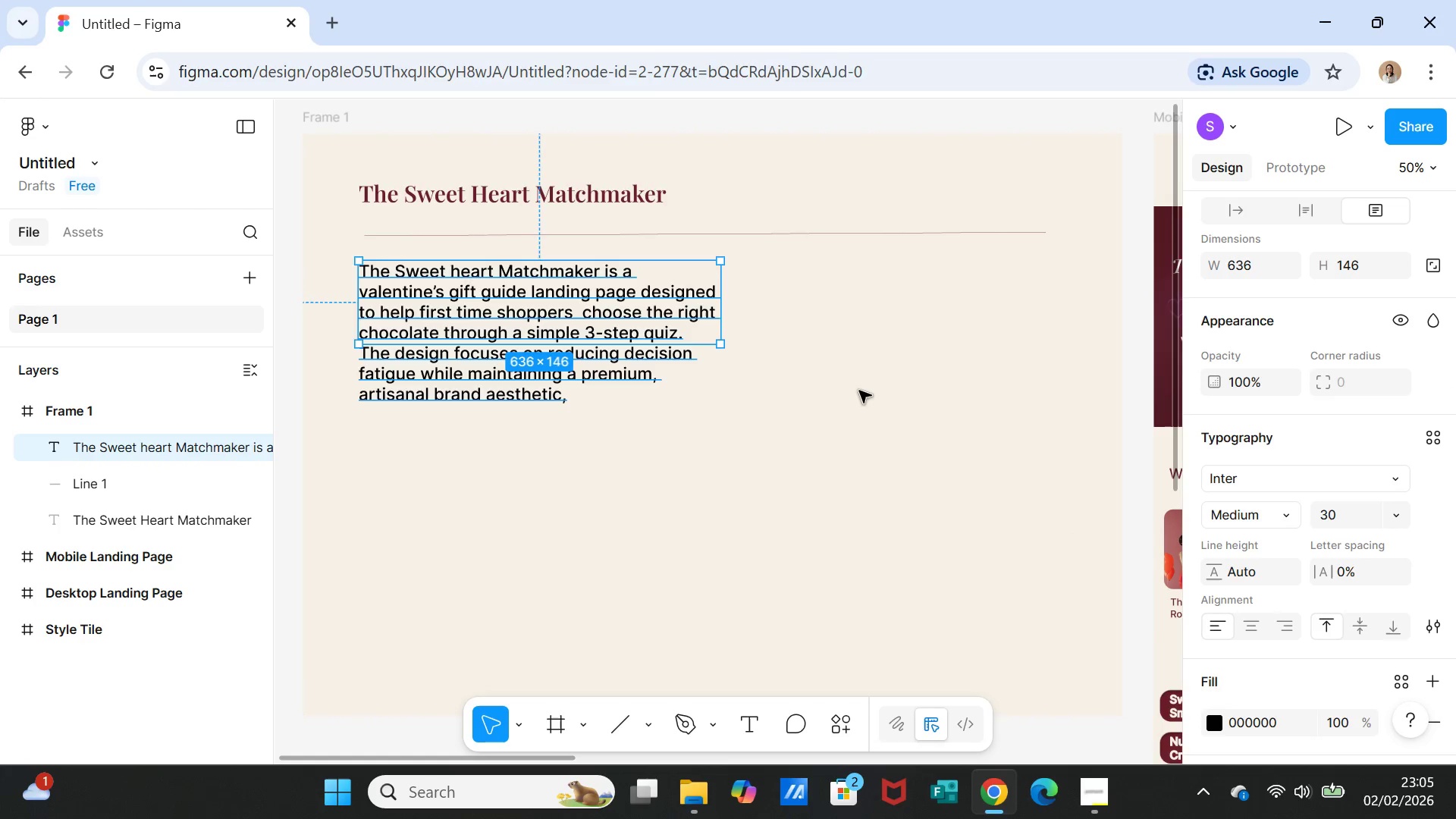 
left_click([859, 391])
 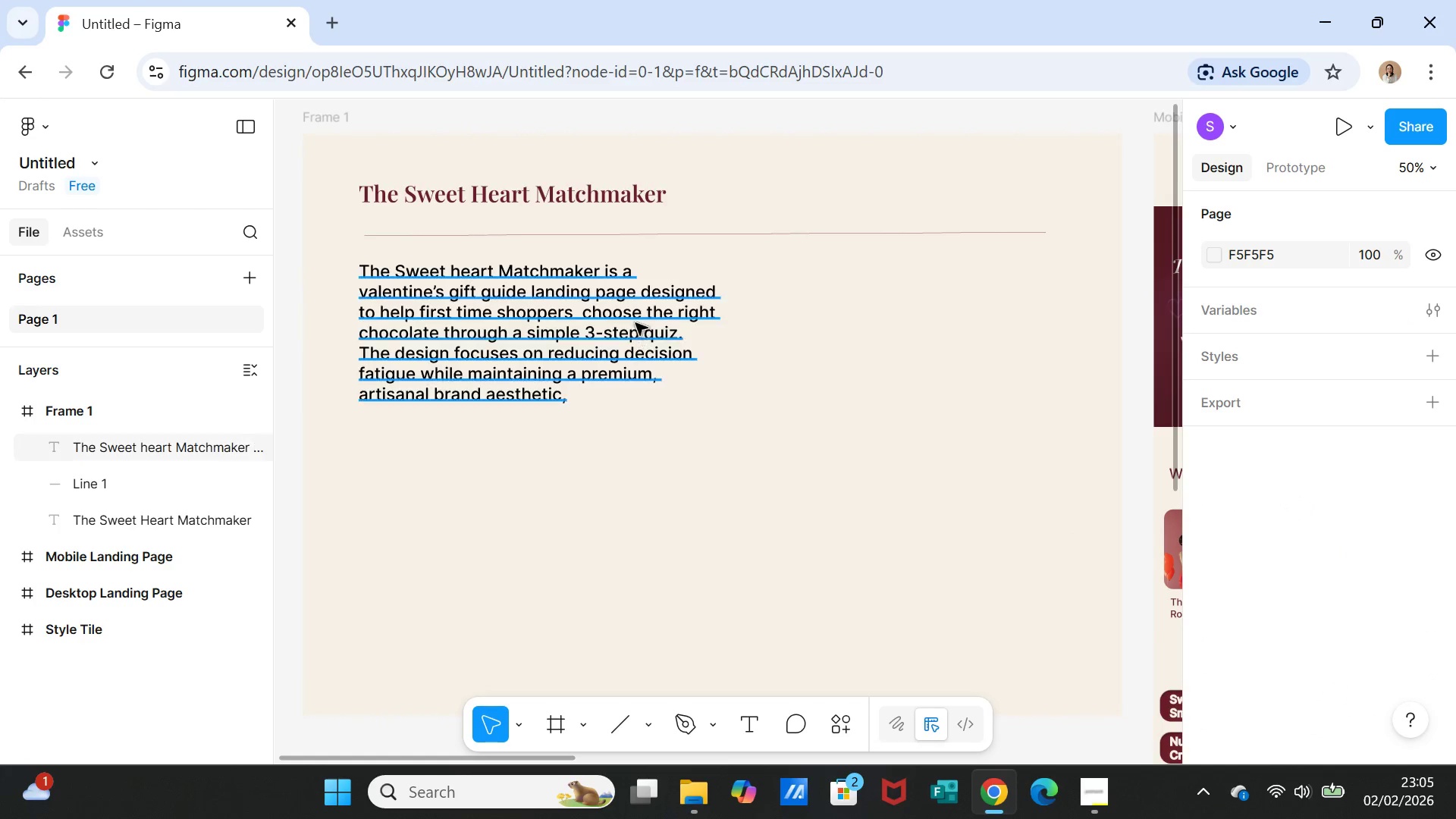 
left_click([635, 323])
 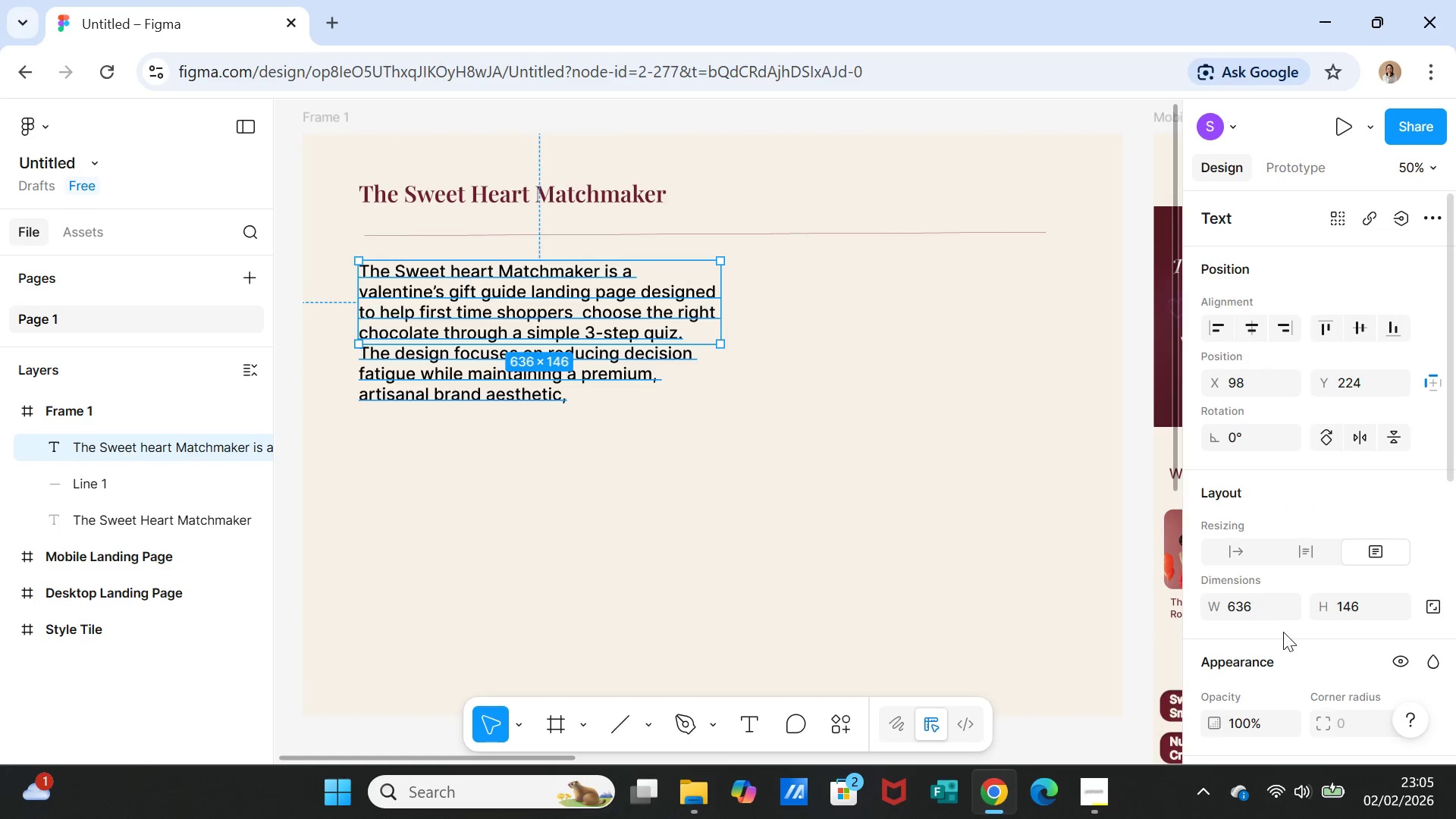 
scroll: coordinate [1257, 686], scroll_direction: down, amount: 3.0
 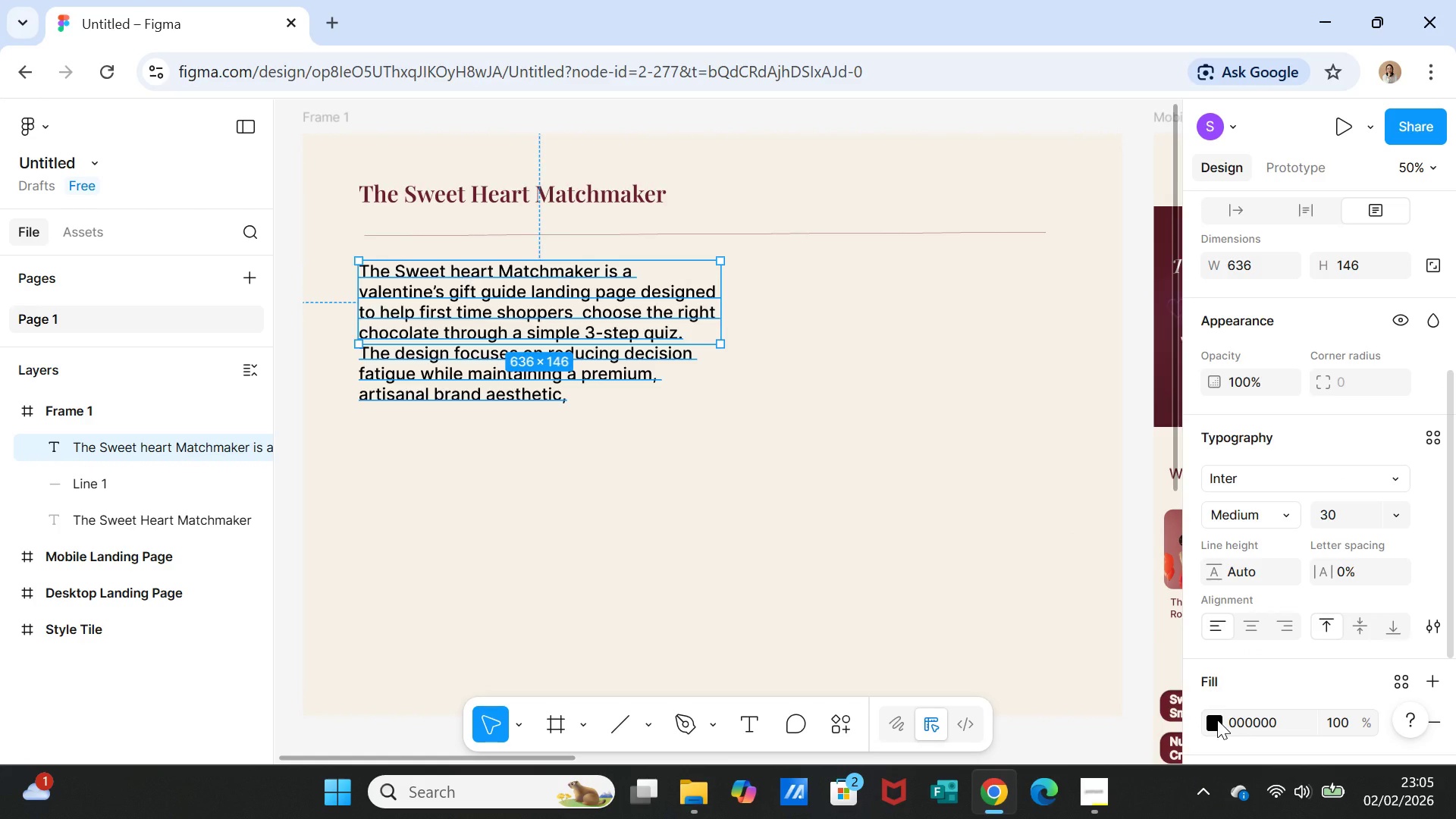 
left_click([1217, 720])
 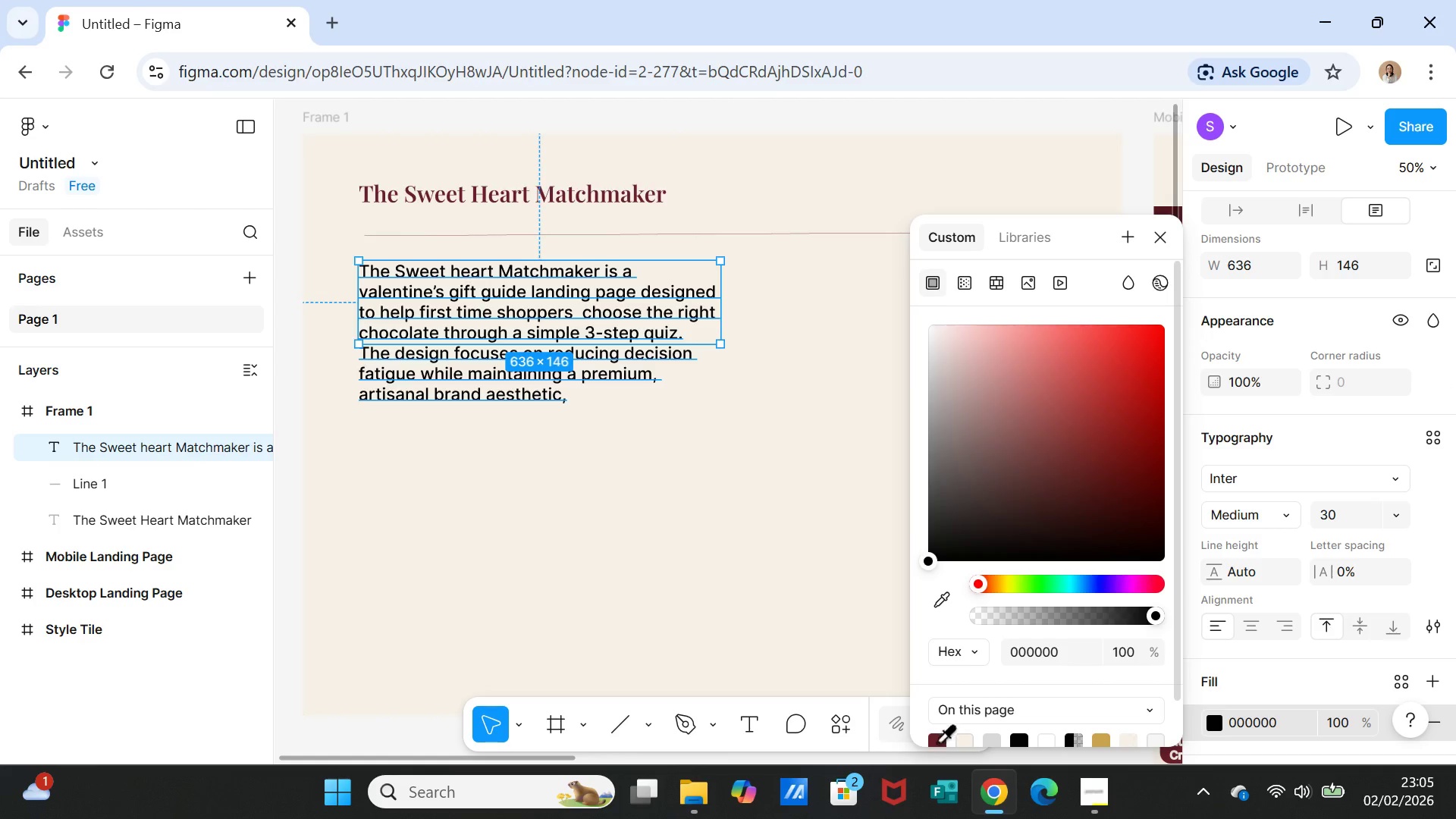 
left_click([934, 744])
 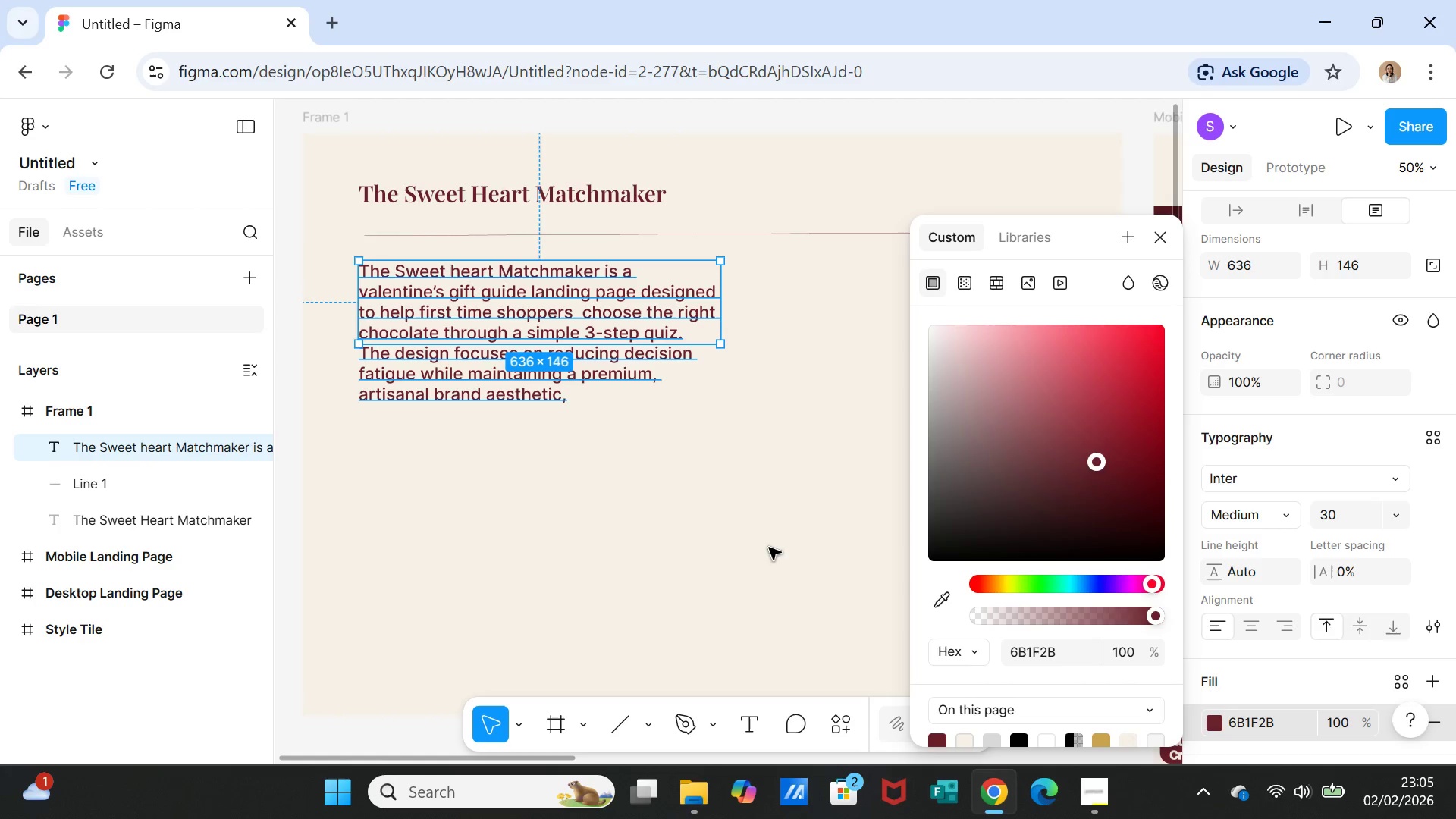 
left_click([769, 544])
 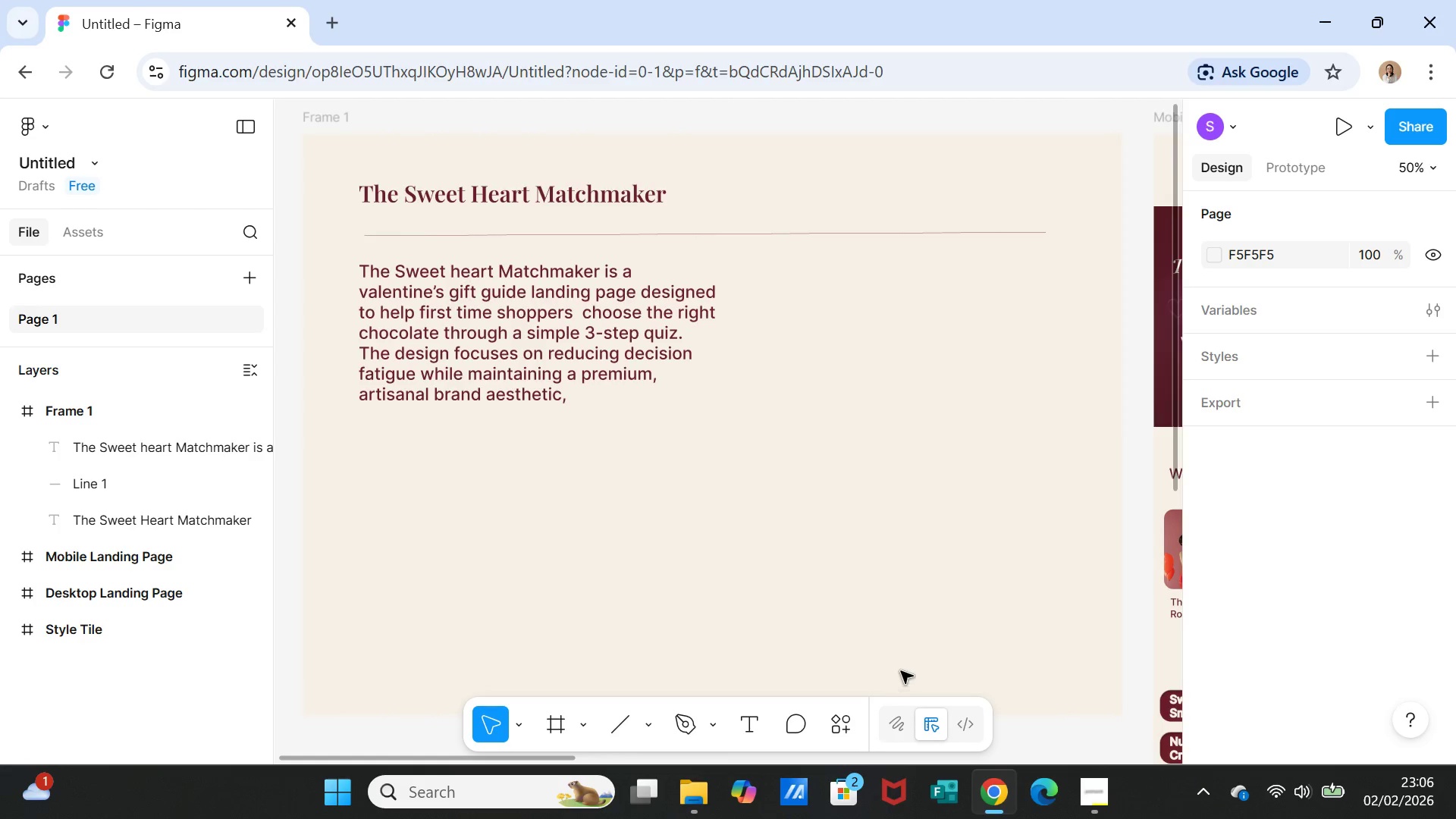 
wait(20.97)
 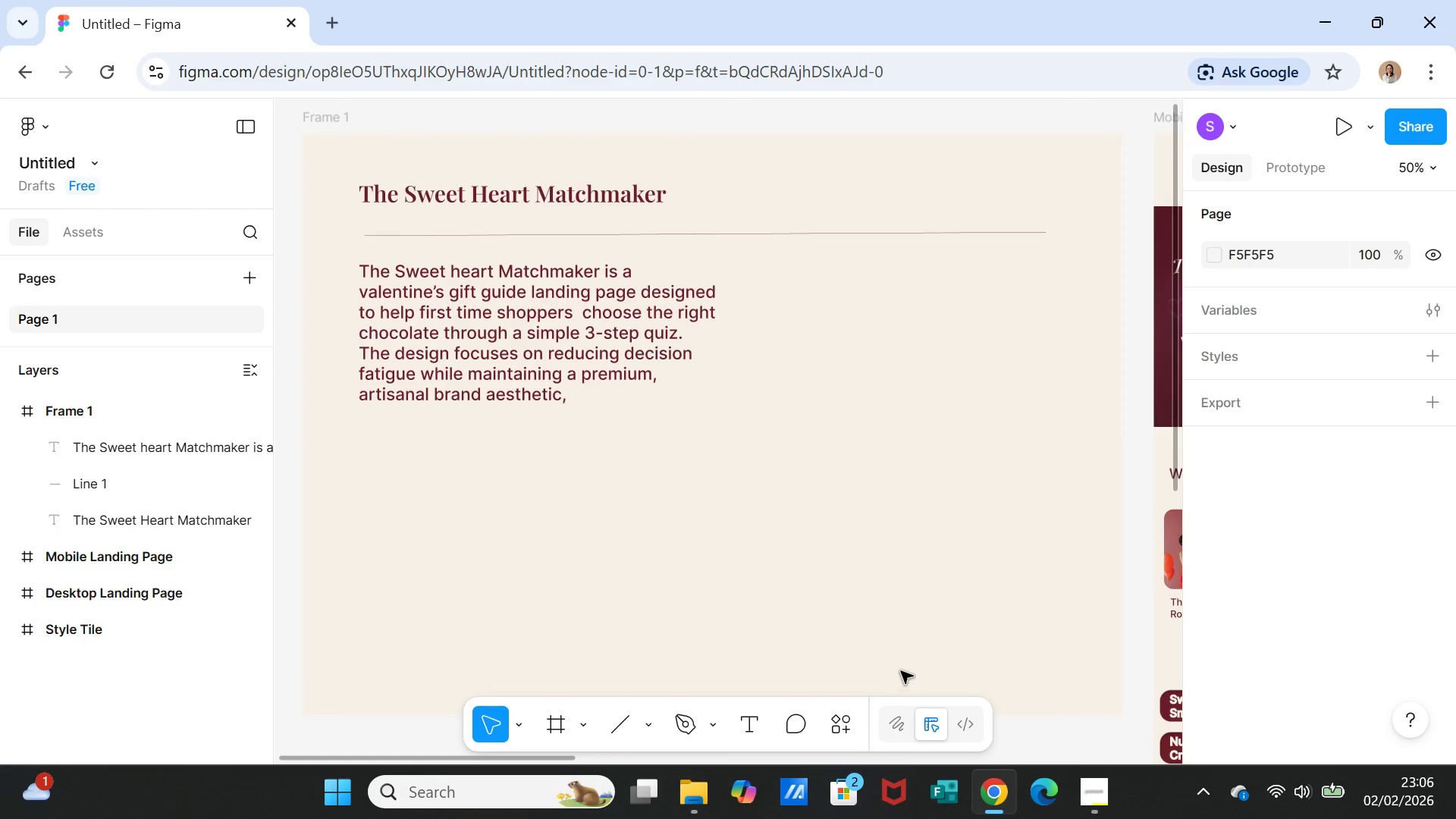 
left_click_drag(start_coordinate=[559, 761], to_coordinate=[941, 765])
 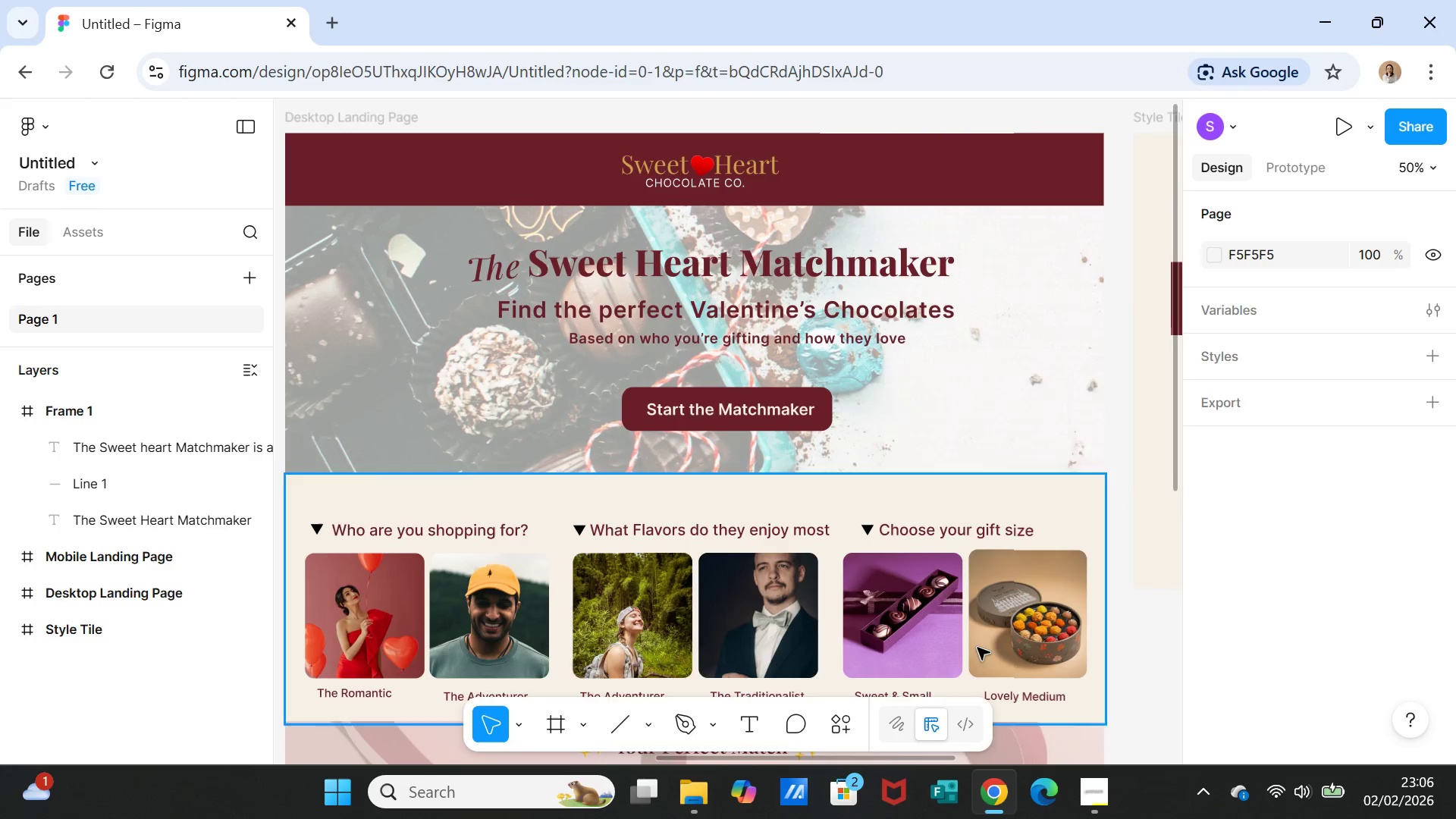 
scroll: coordinate [977, 648], scroll_direction: down, amount: 1.0
 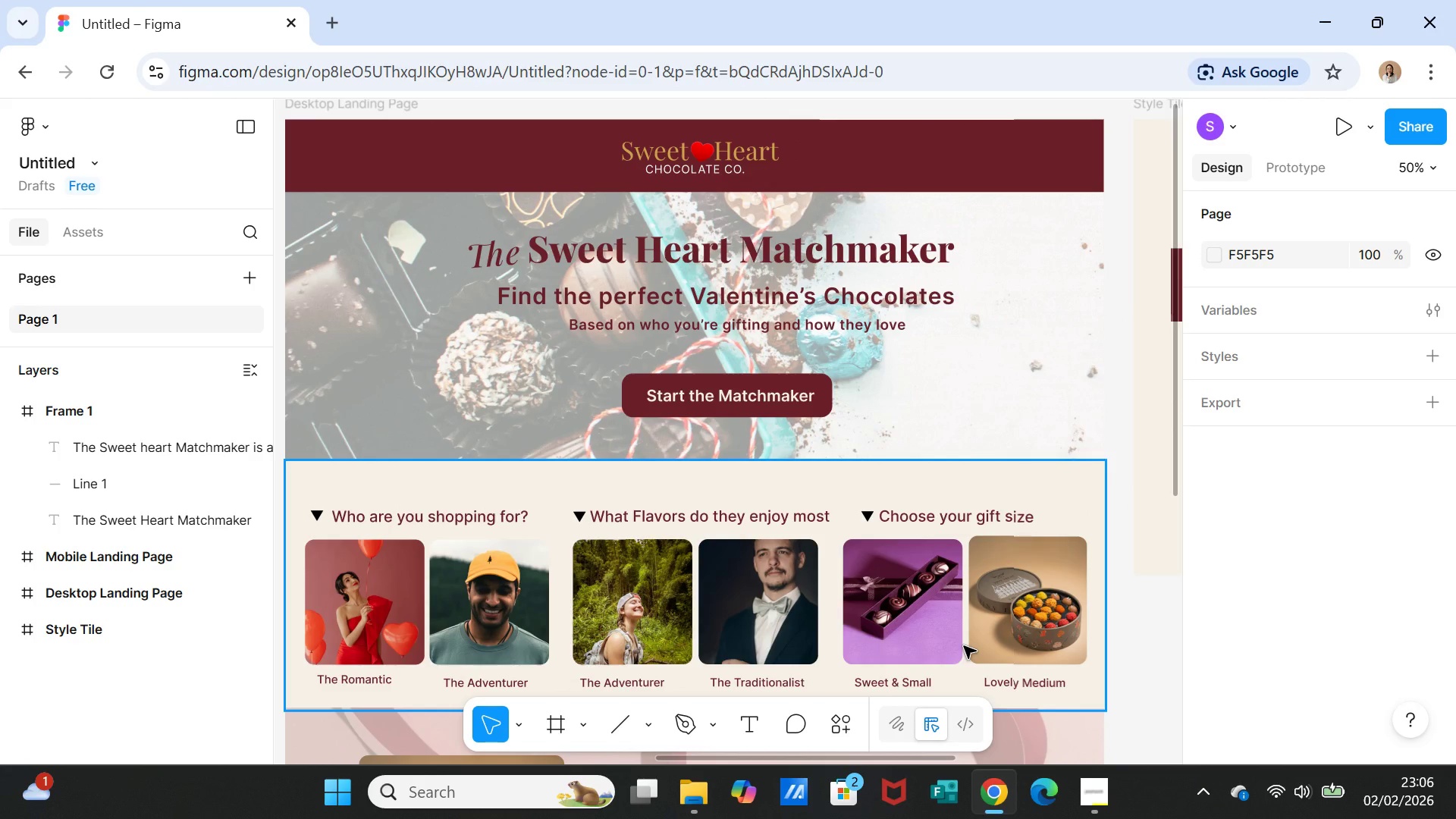 
key(Minus)
 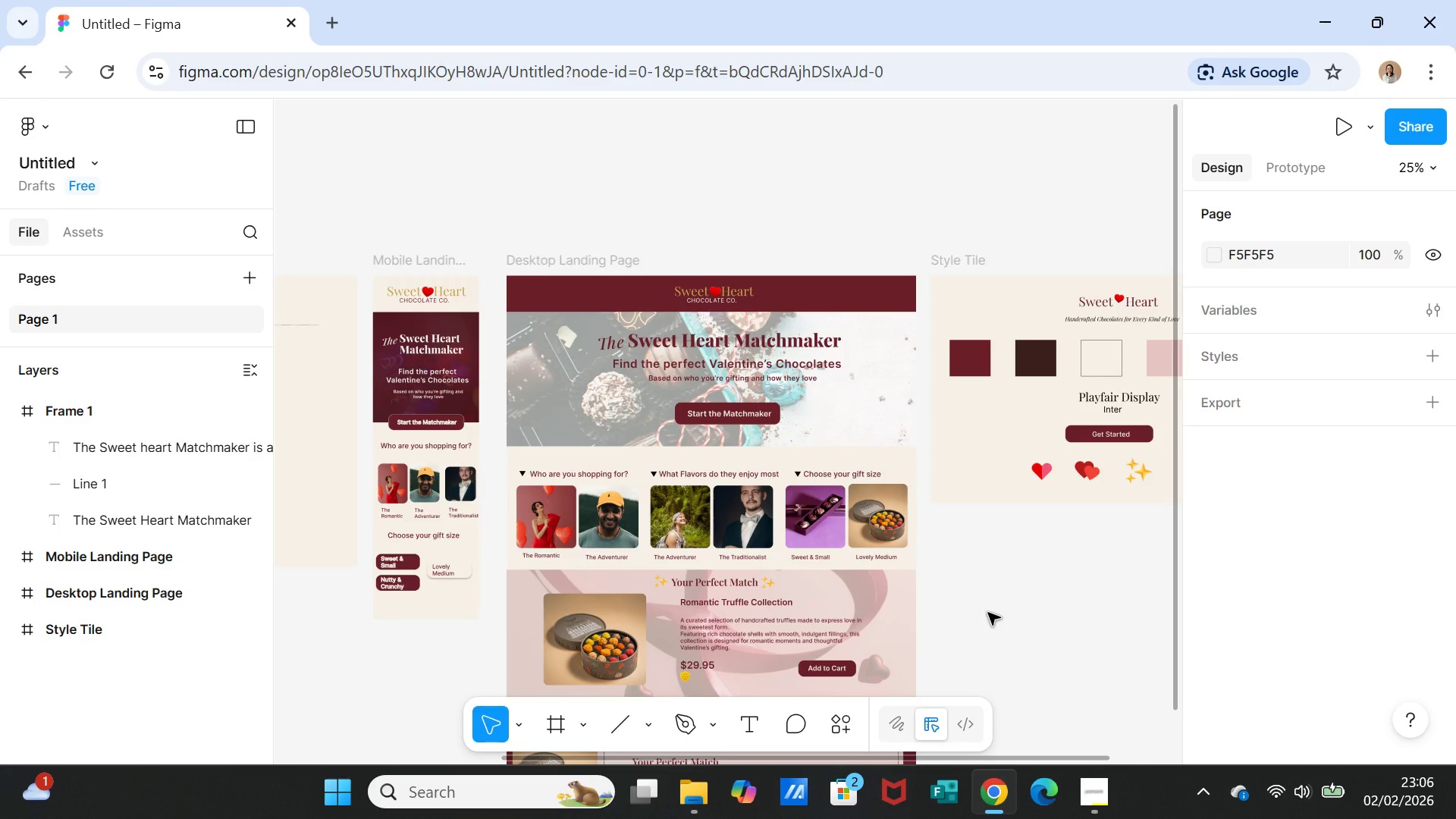 
scroll: coordinate [988, 613], scroll_direction: down, amount: 1.0
 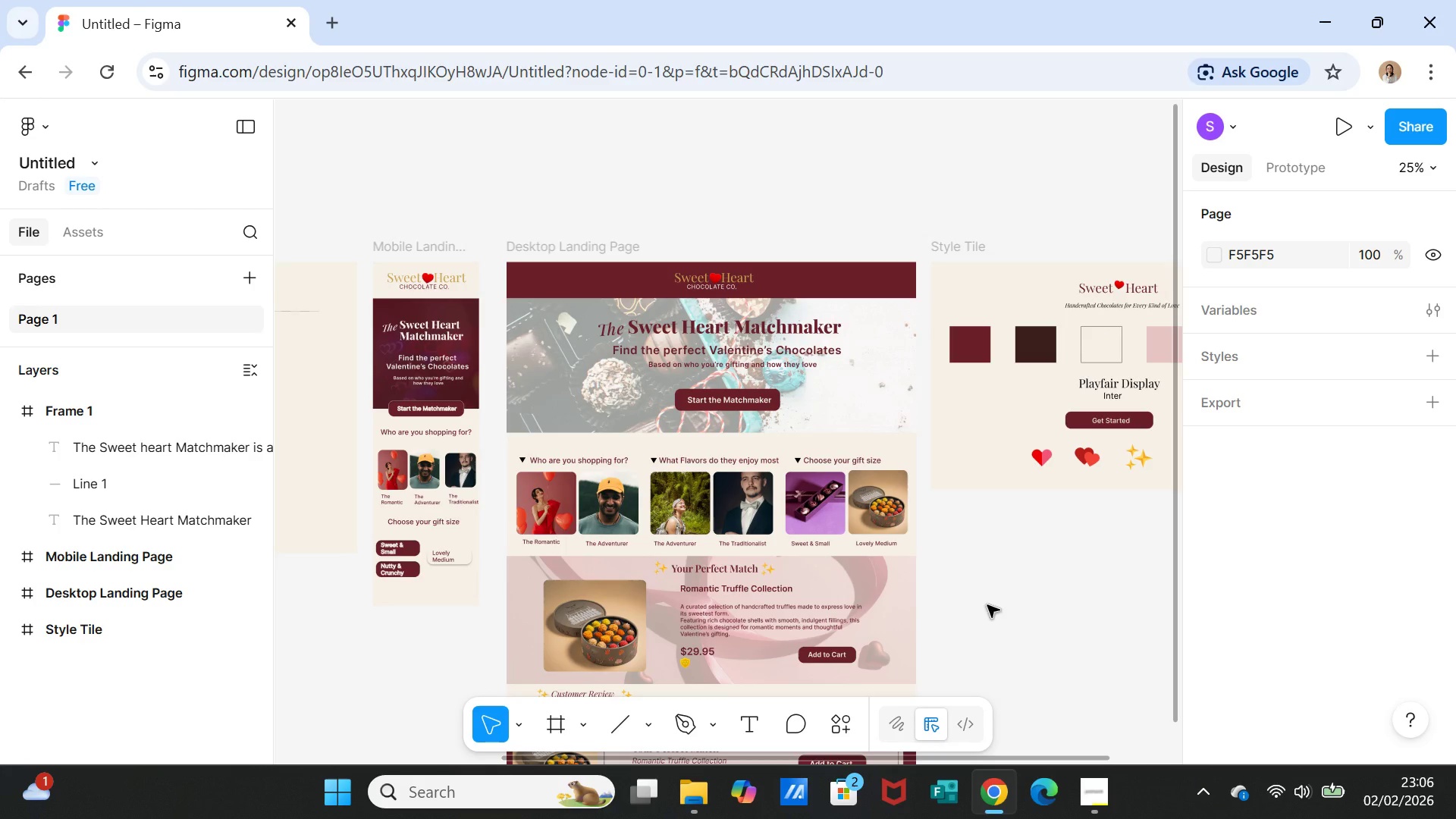 
key(Minus)
 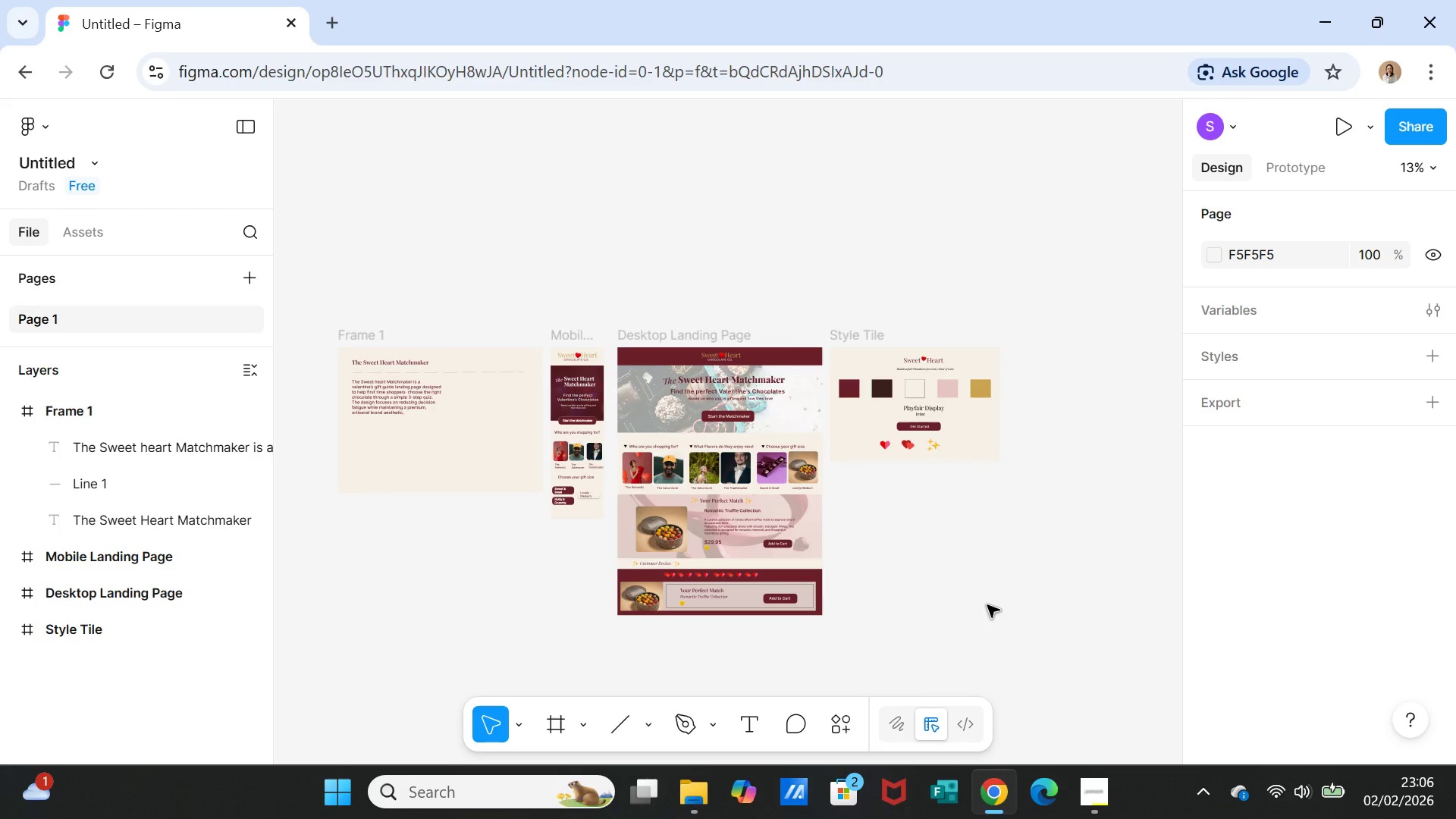 
key(PrintScreen)
 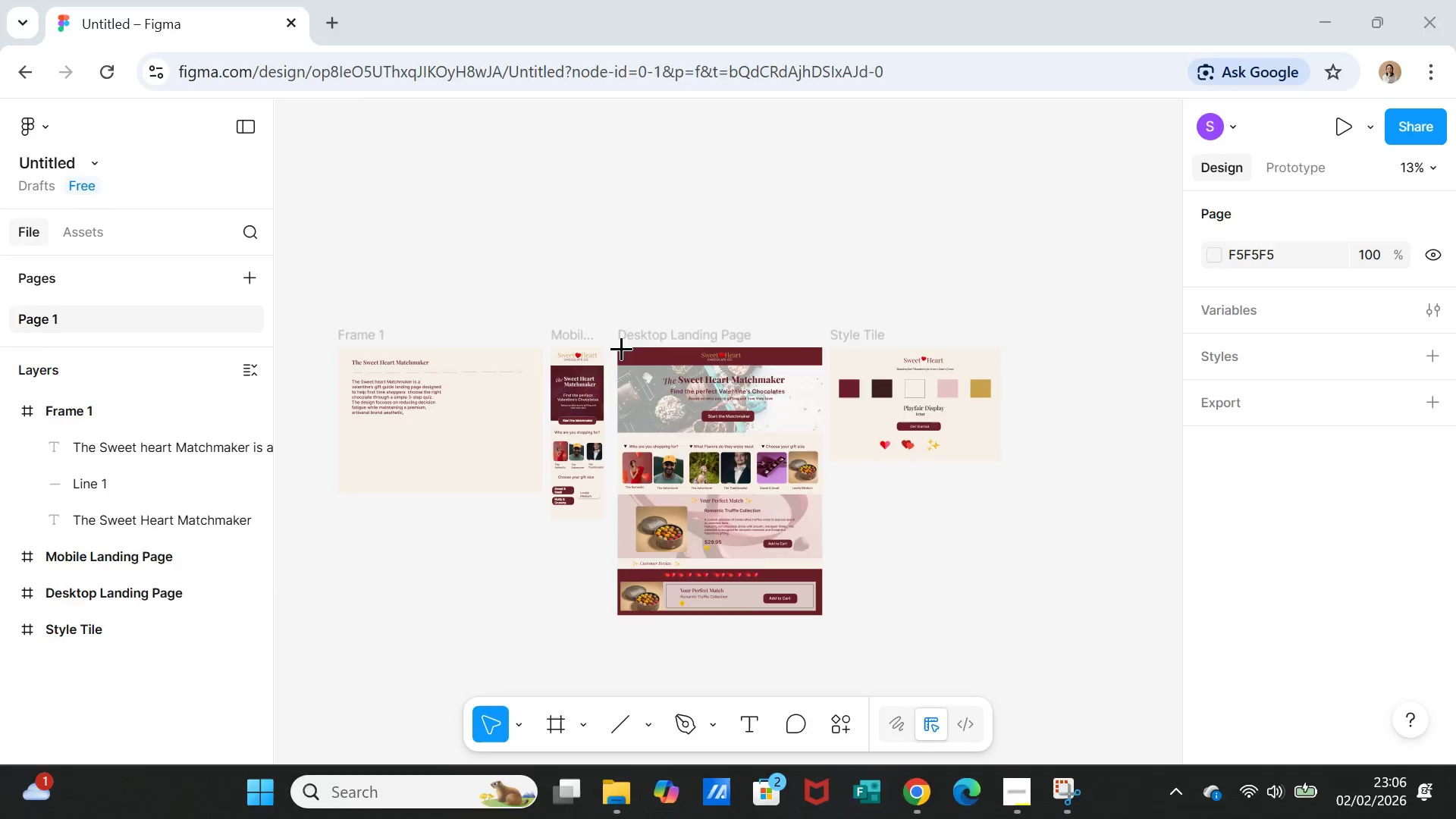 
left_click_drag(start_coordinate=[620, 343], to_coordinate=[827, 617])
 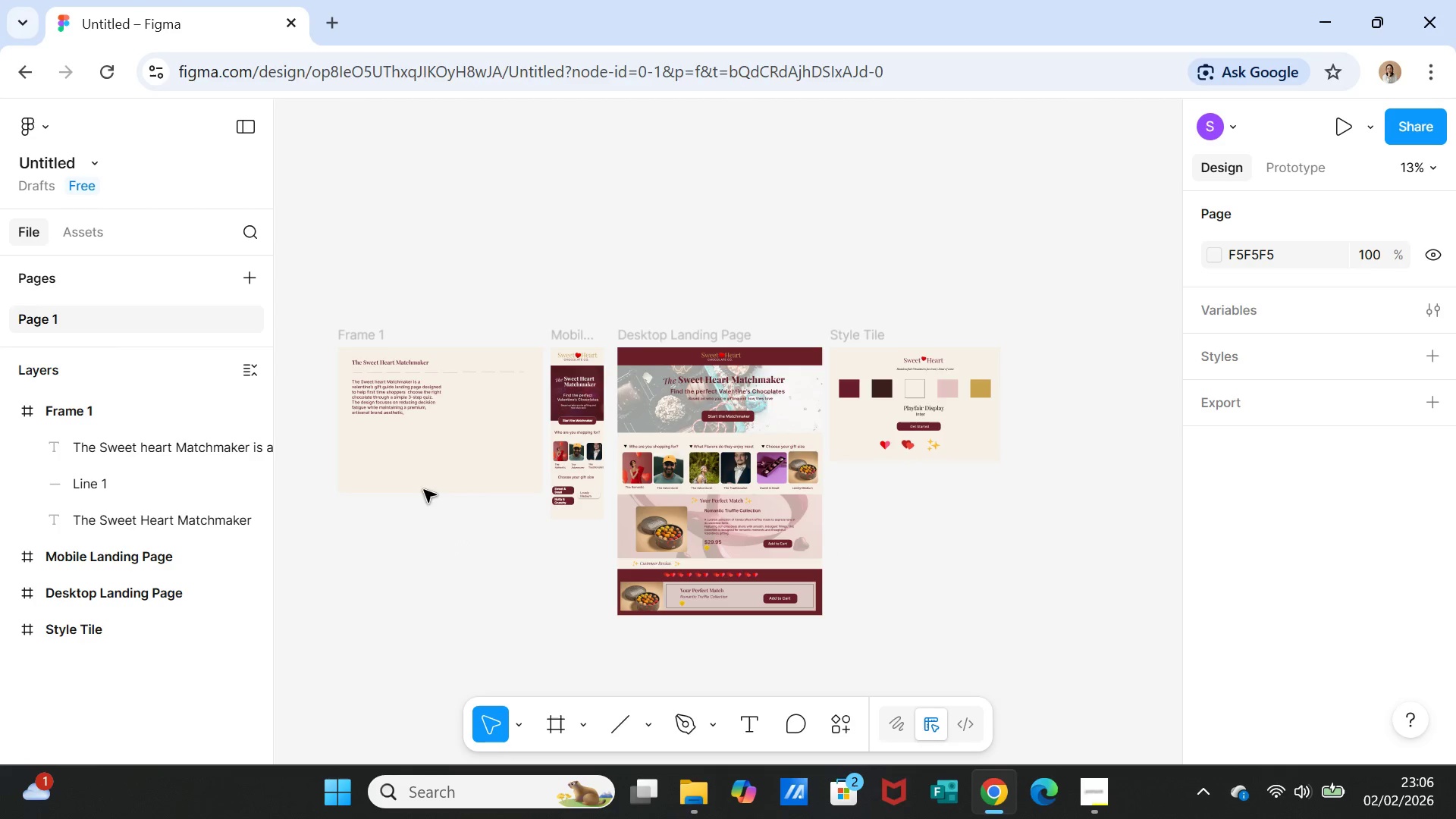 
left_click([424, 490])
 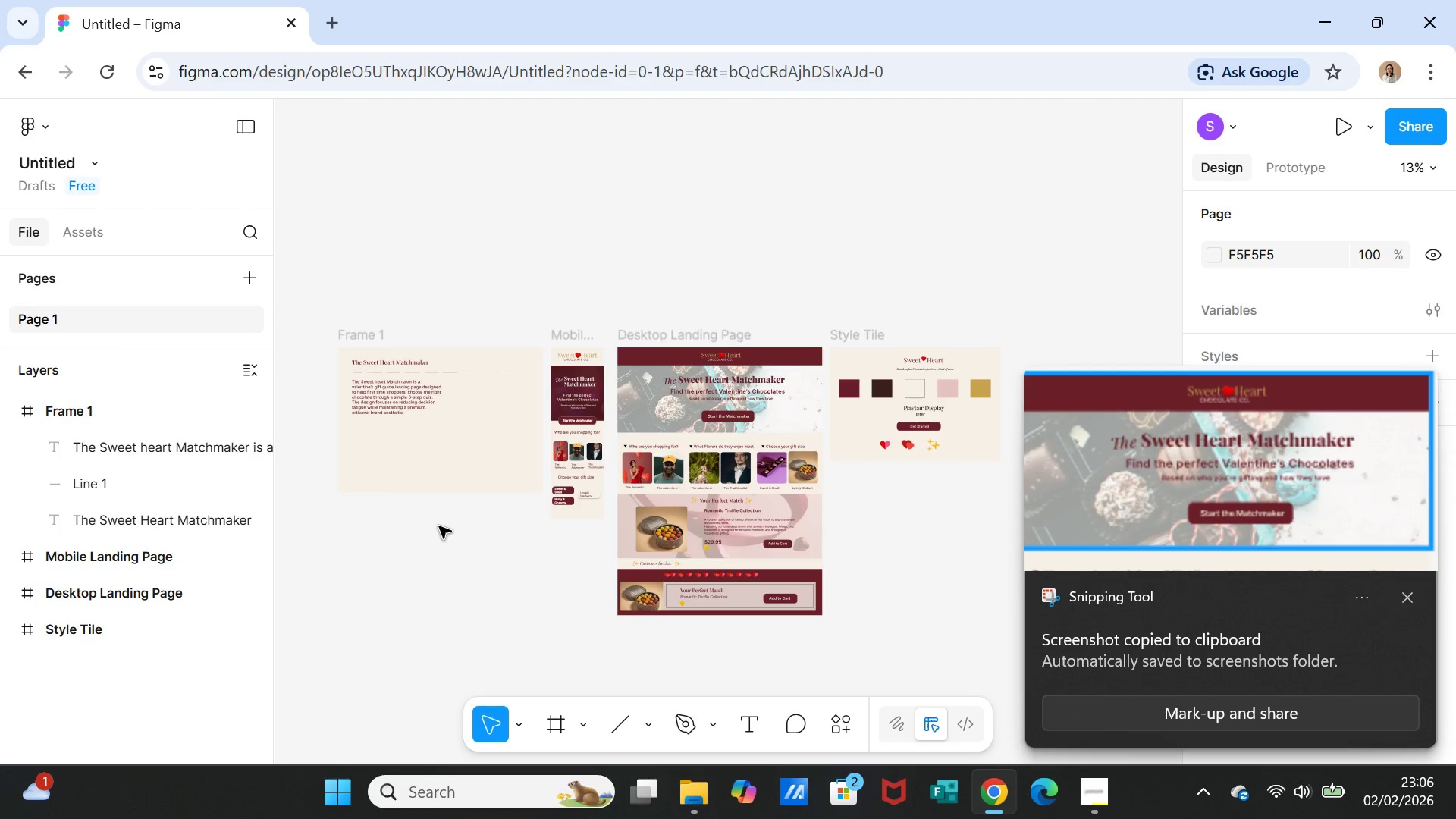 
key(Shift+Equal)
 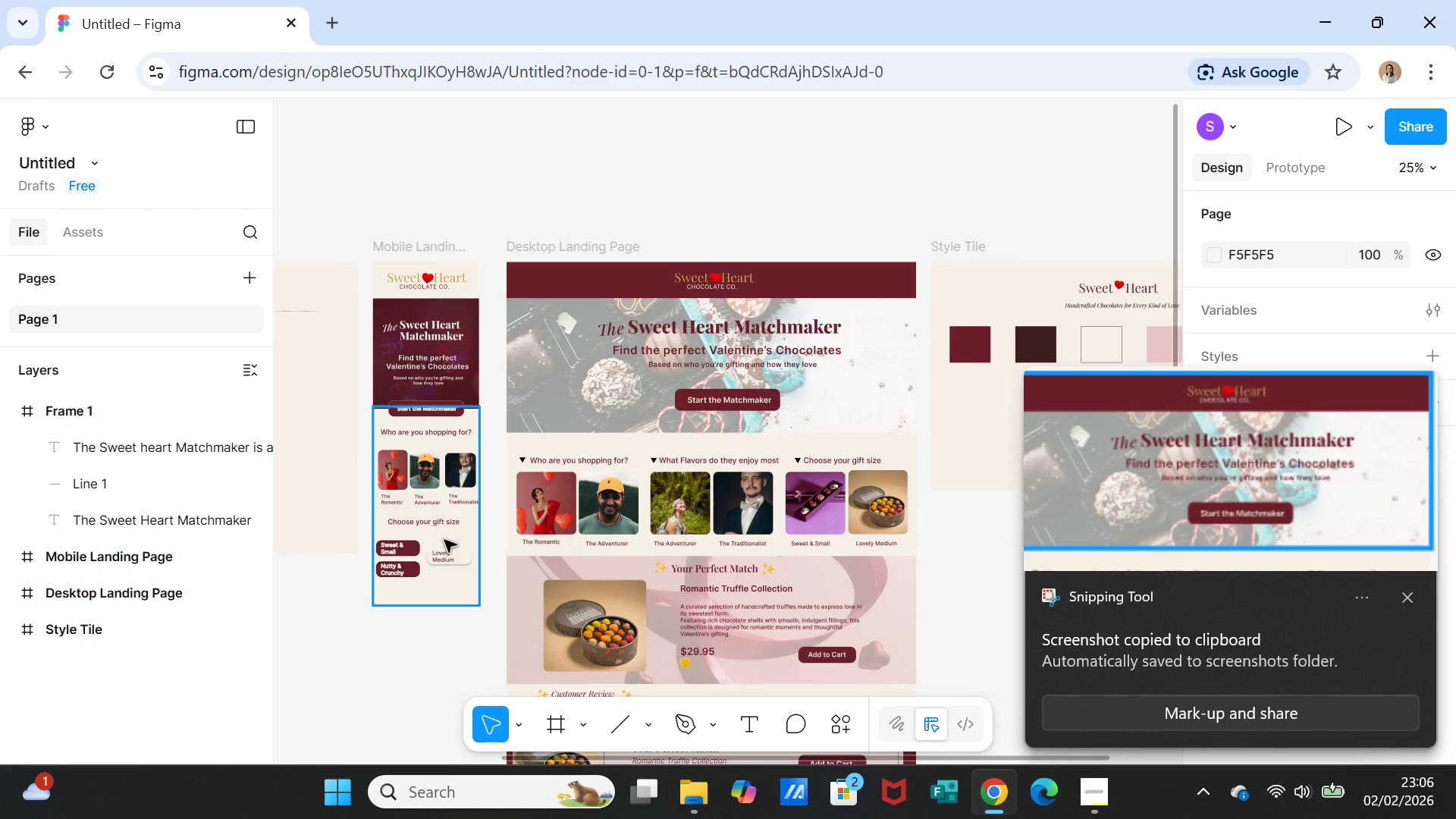 
key(Shift+Equal)
 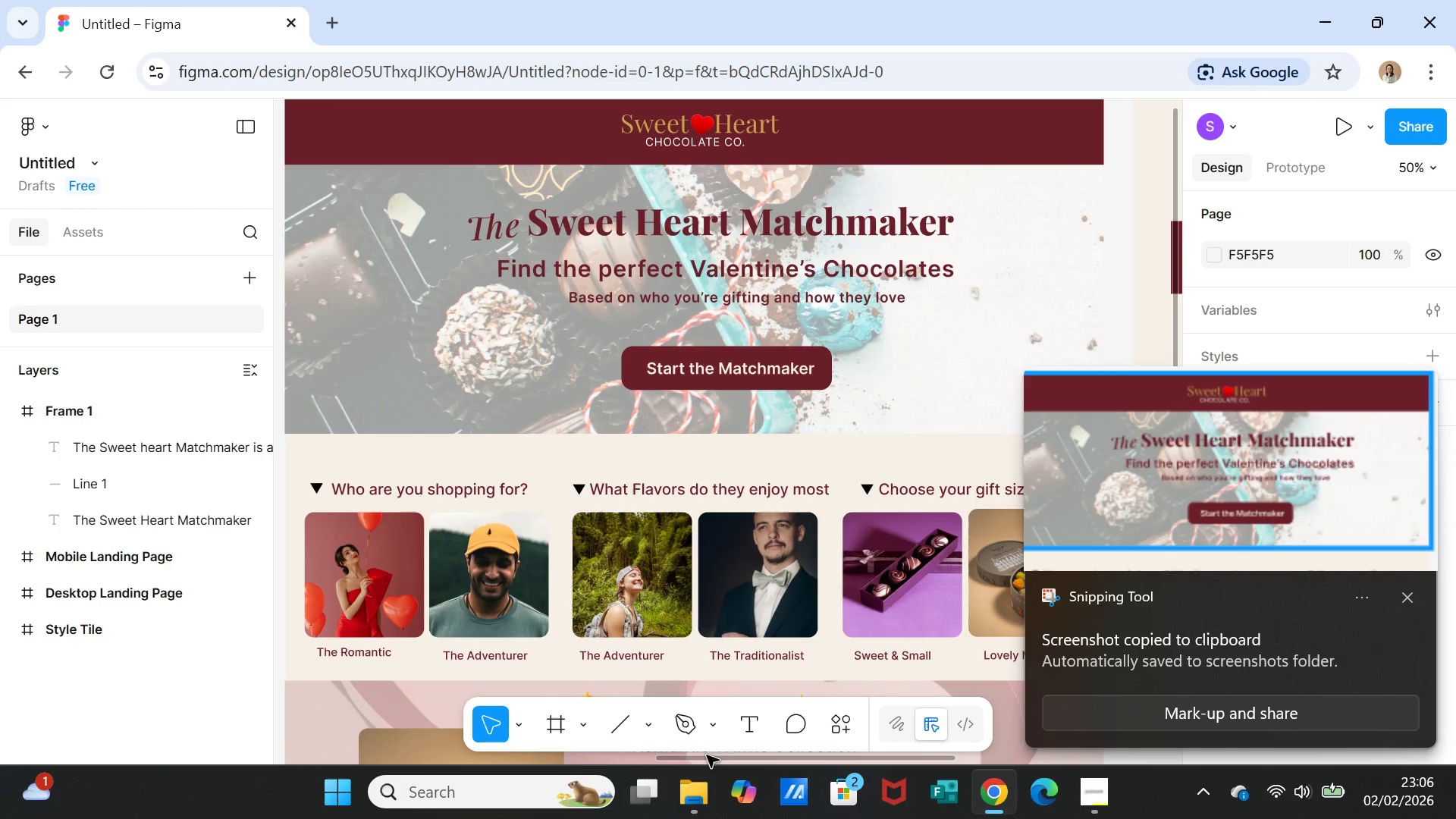 
left_click_drag(start_coordinate=[707, 757], to_coordinate=[381, 726])
 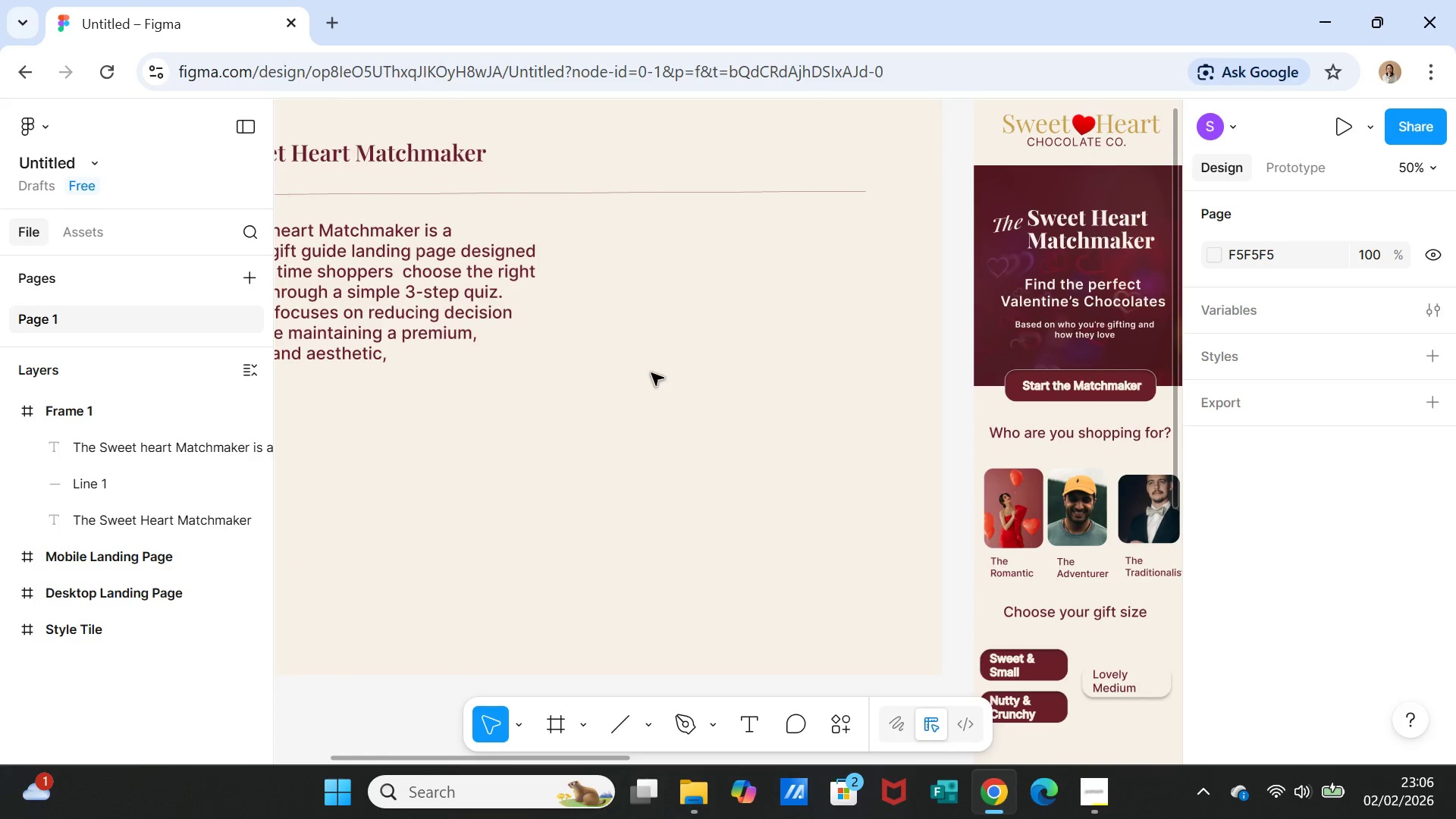 
left_click([653, 373])
 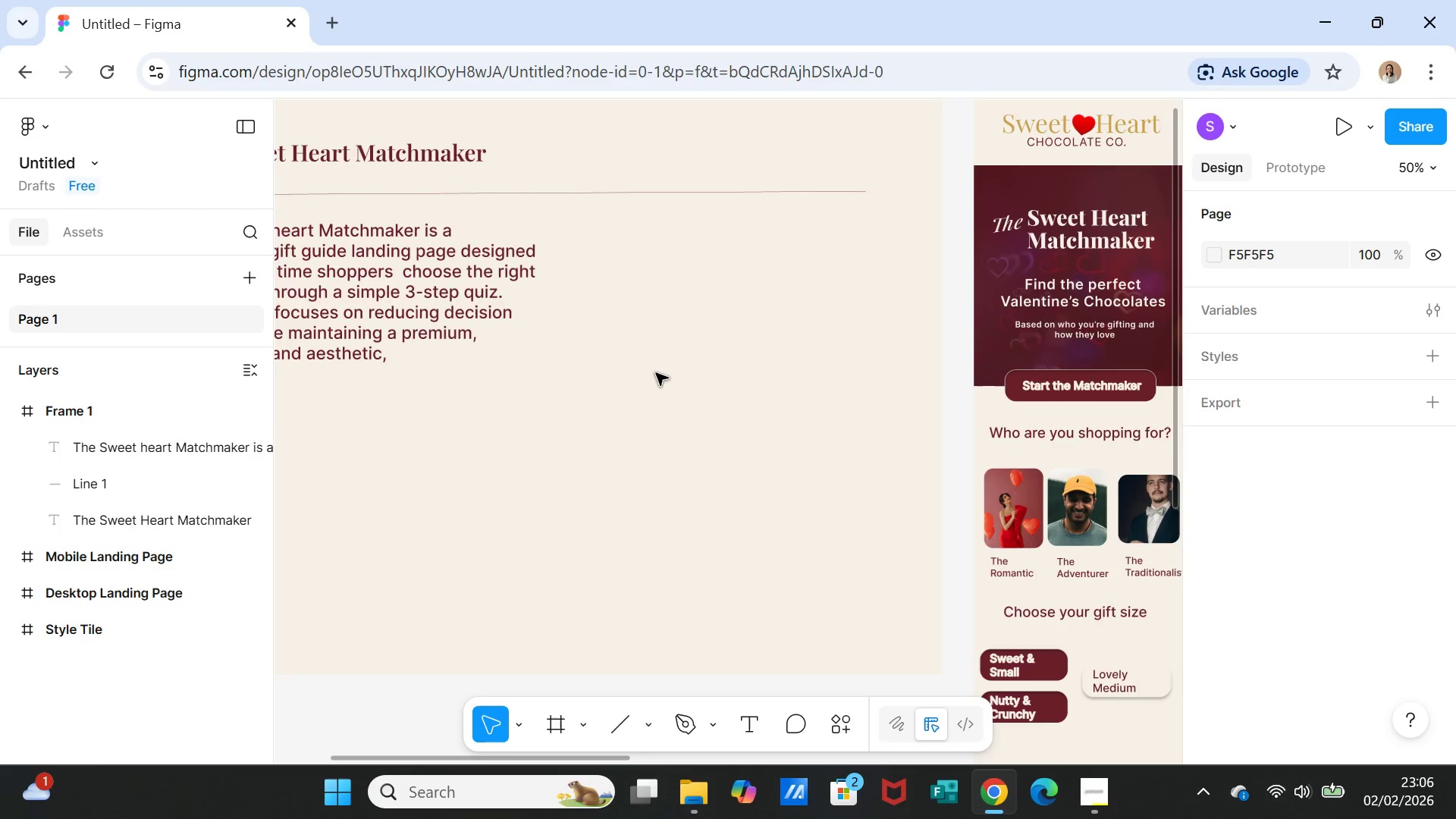 
key(Control+V)
 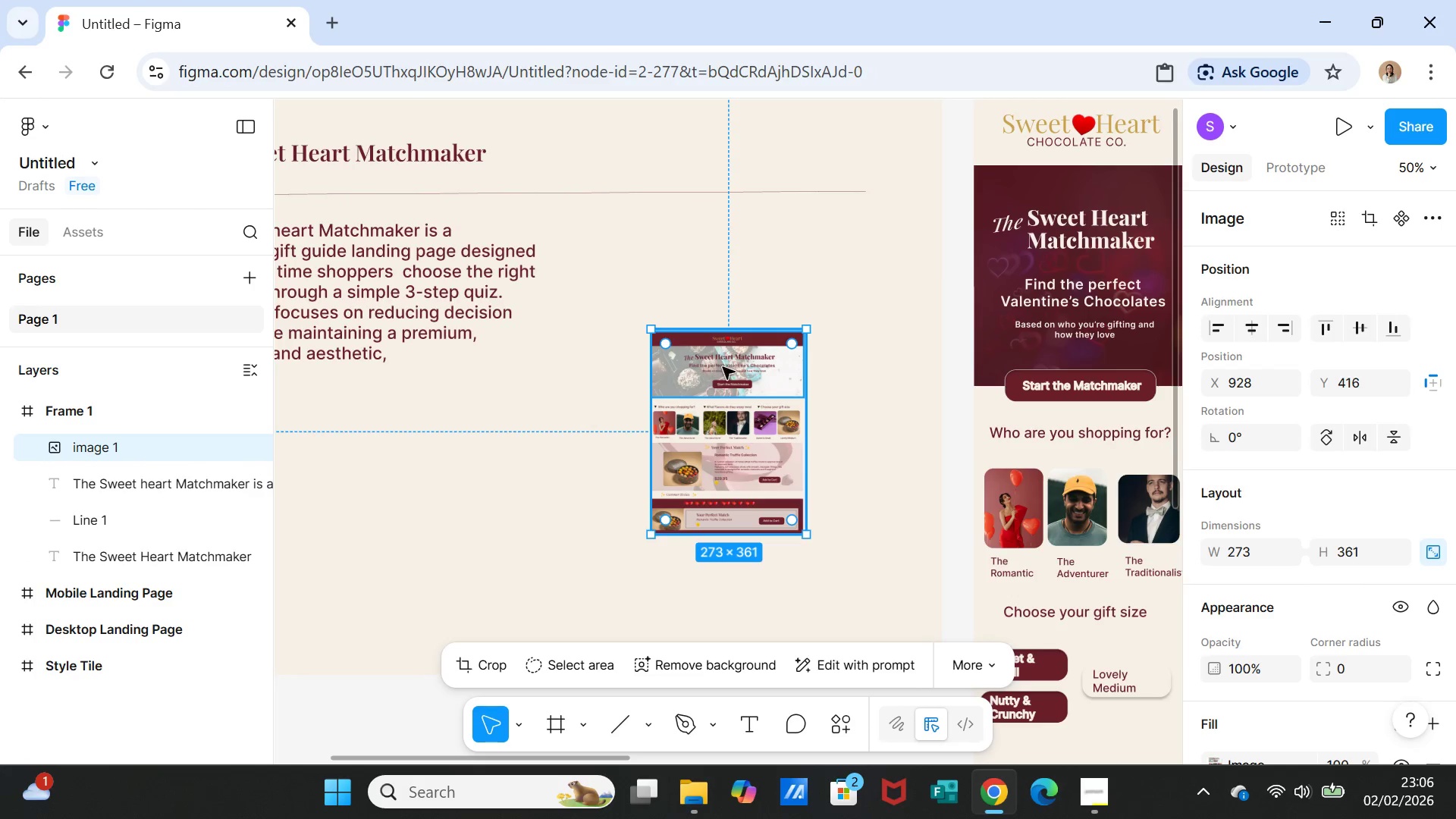 
left_click_drag(start_coordinate=[729, 377], to_coordinate=[734, 256])
 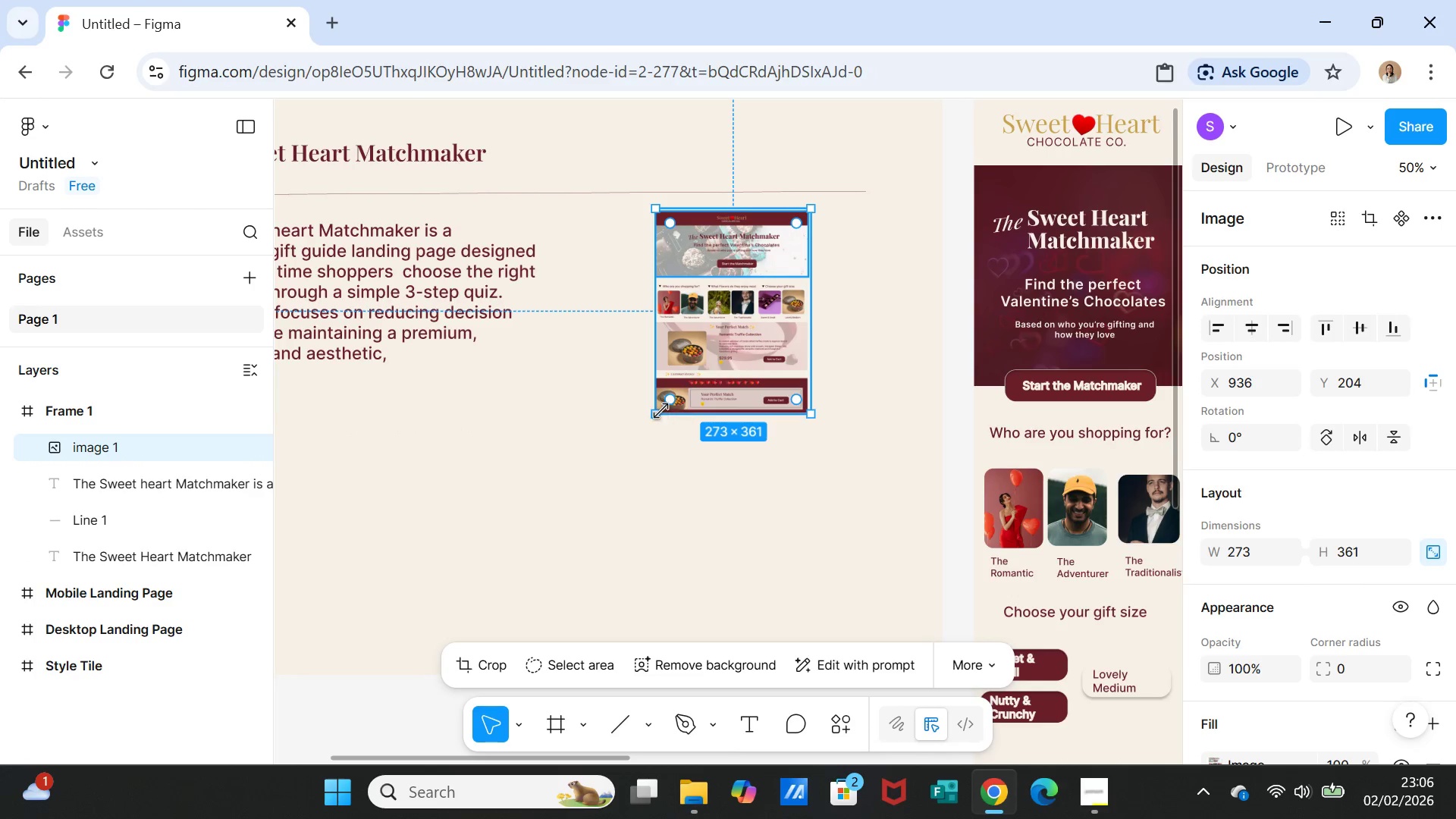 
left_click_drag(start_coordinate=[660, 410], to_coordinate=[620, 456])
 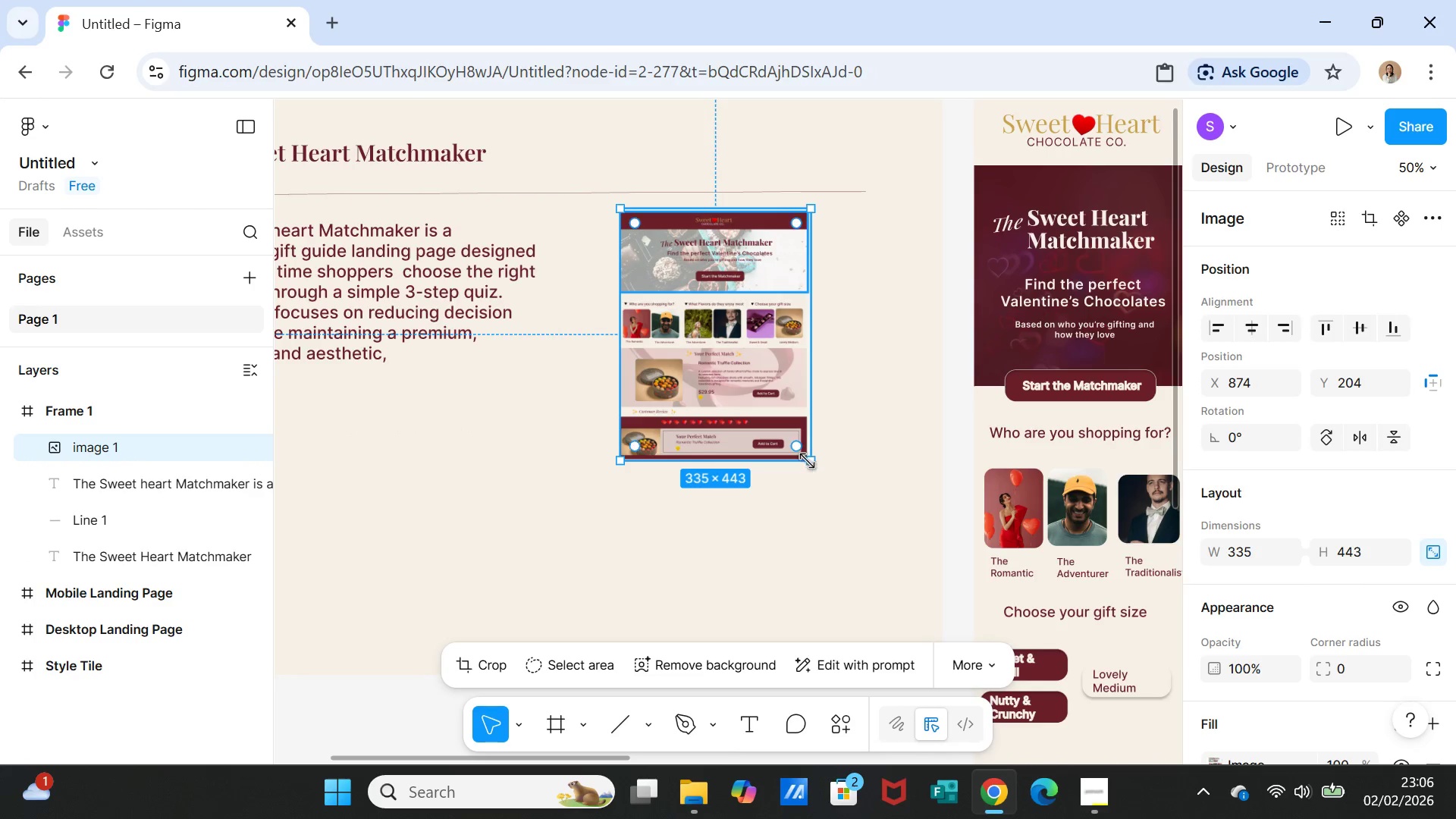 
left_click_drag(start_coordinate=[808, 461], to_coordinate=[844, 499])
 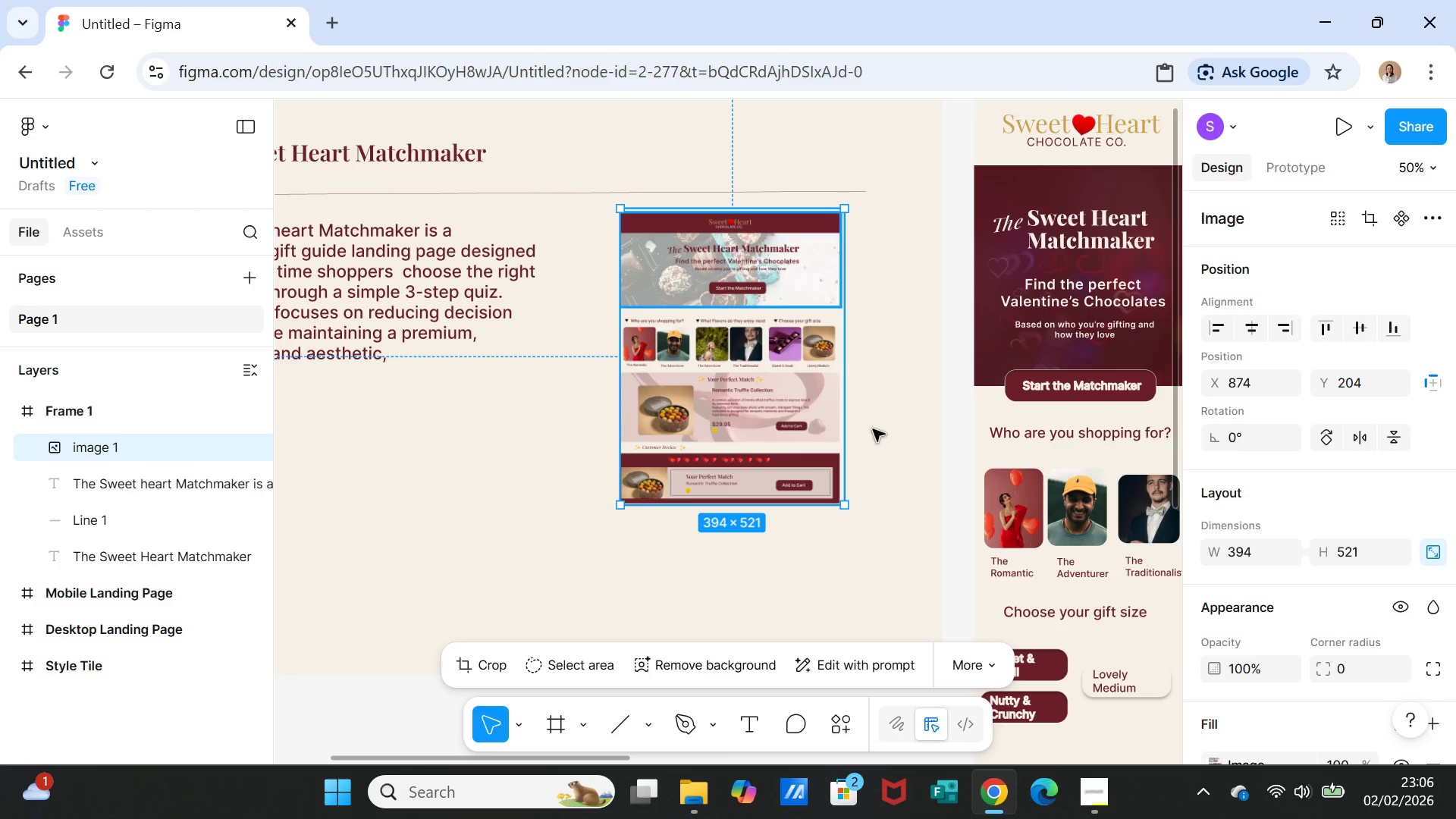 
left_click([874, 429])
 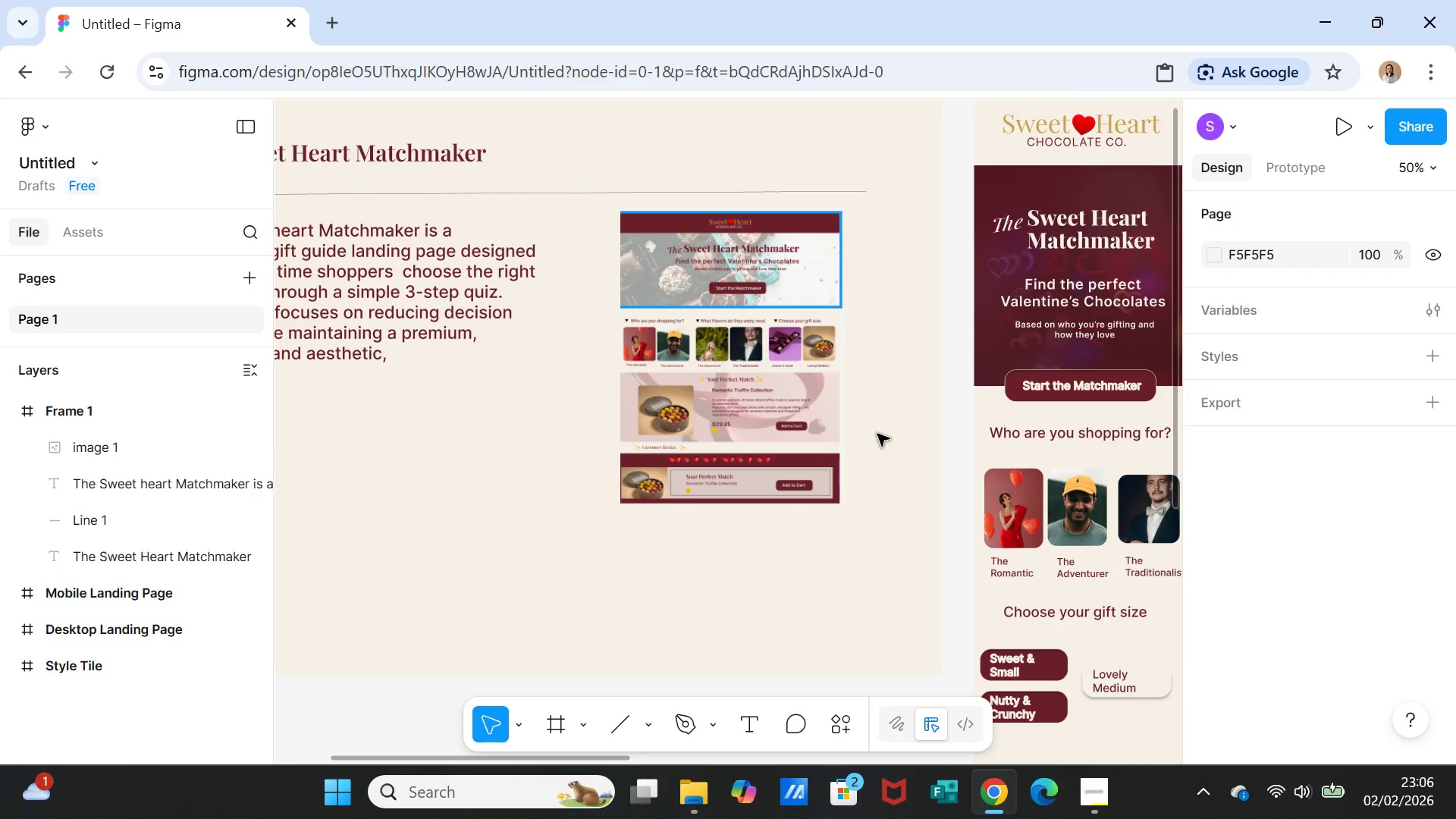 
wait(7.41)
 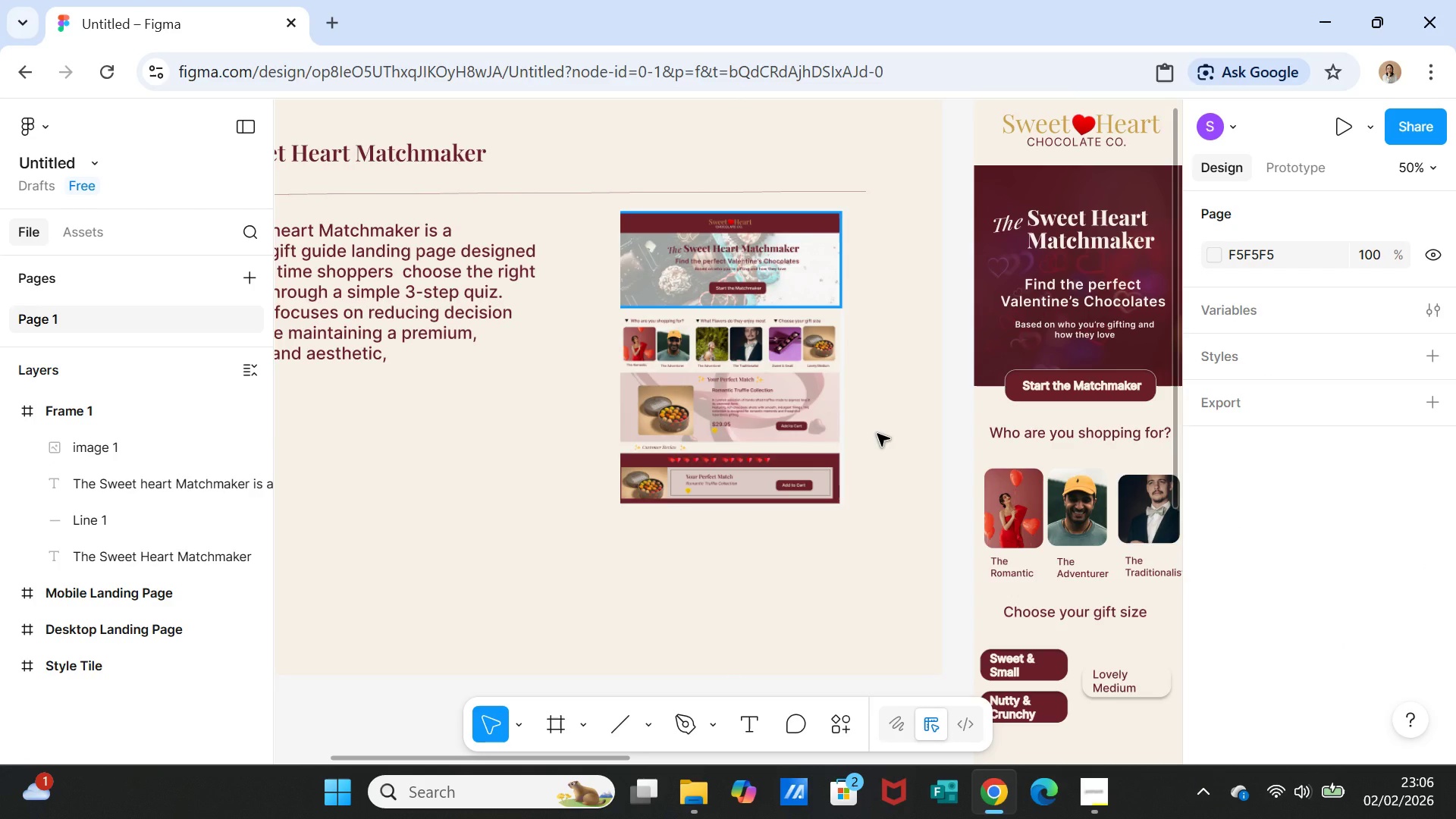 
scroll: coordinate [825, 569], scroll_direction: down, amount: 4.0
 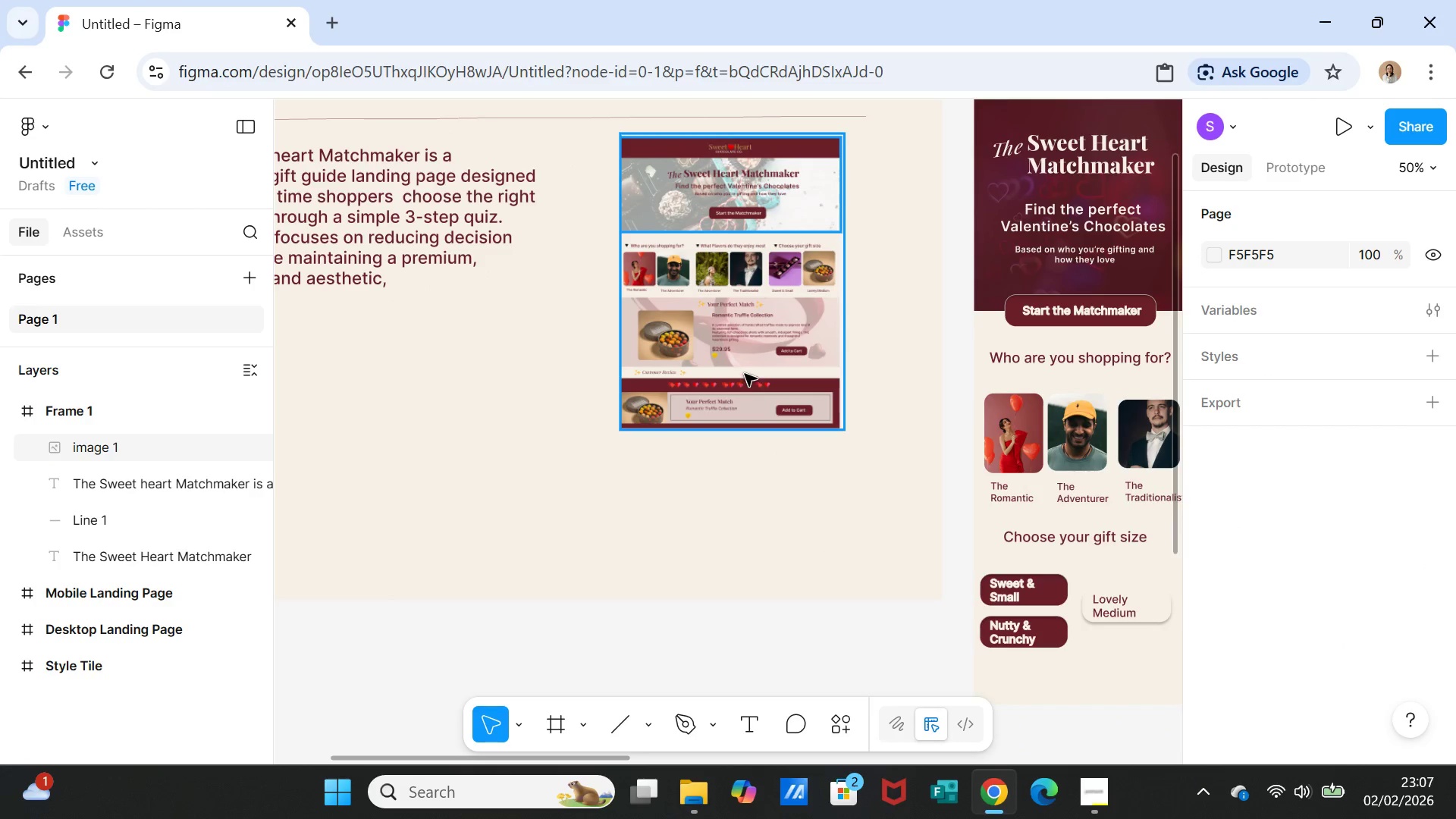 
left_click([745, 374])
 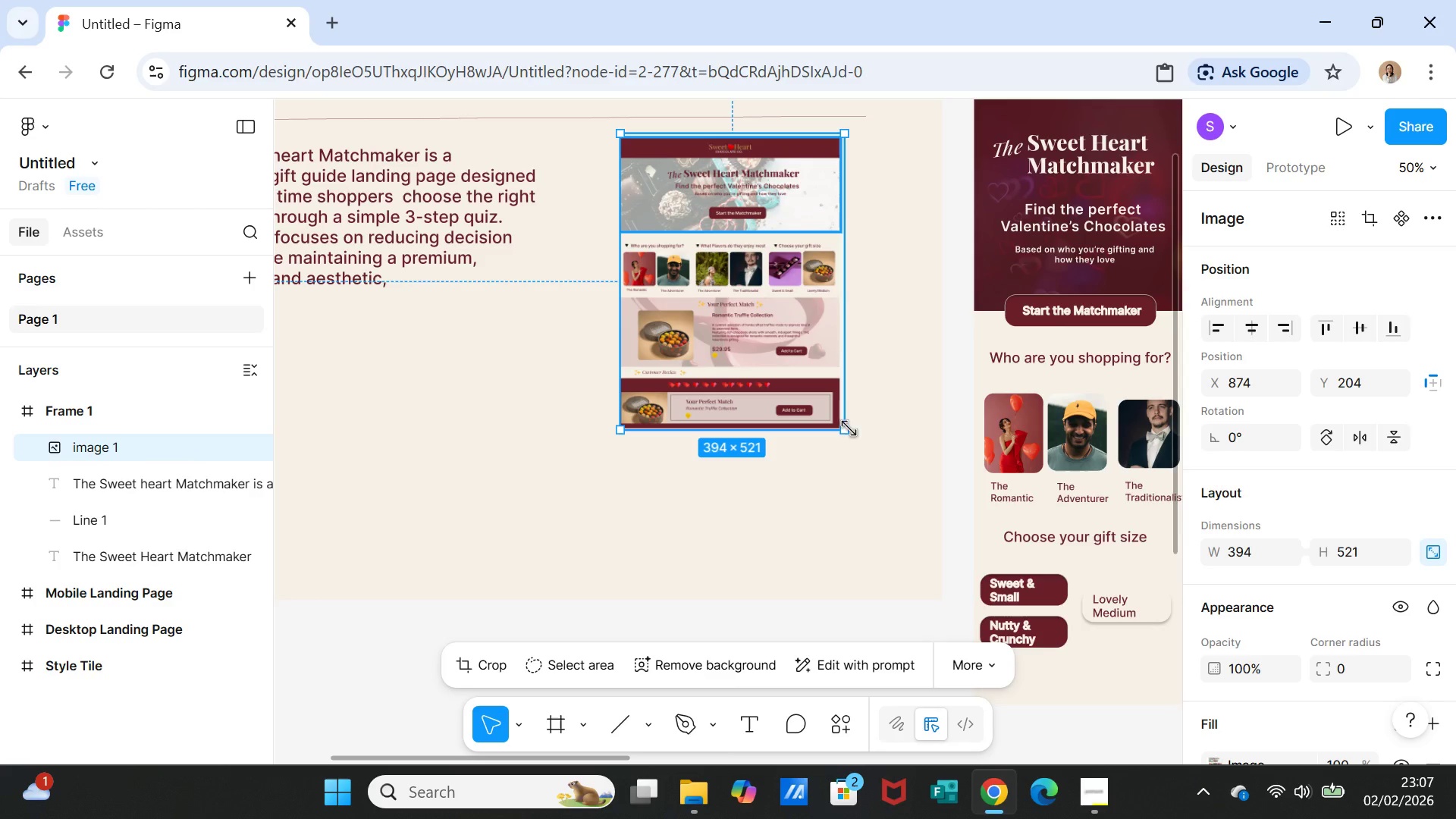 
left_click_drag(start_coordinate=[846, 429], to_coordinate=[878, 490])
 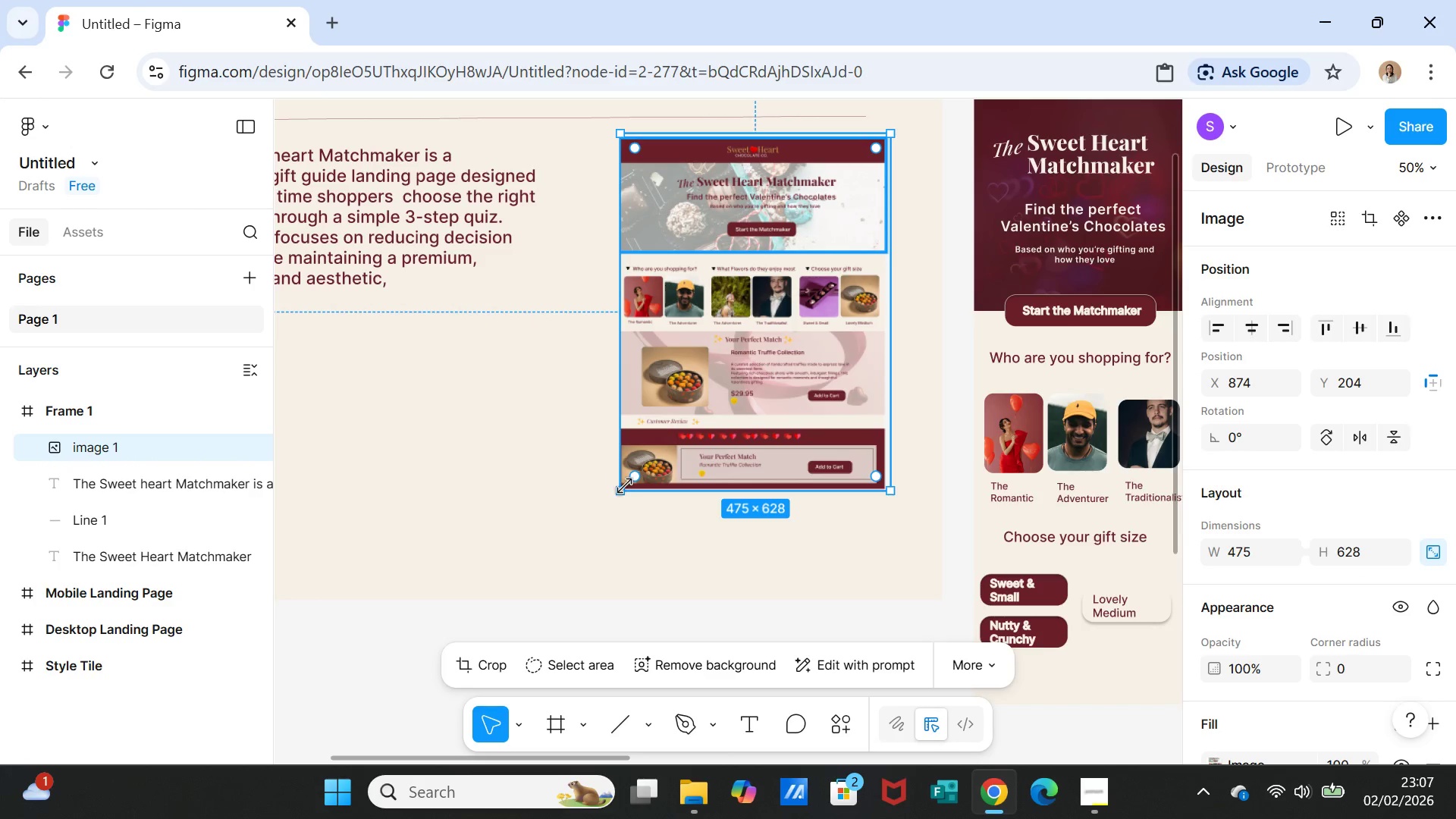 
left_click_drag(start_coordinate=[624, 485], to_coordinate=[605, 516])
 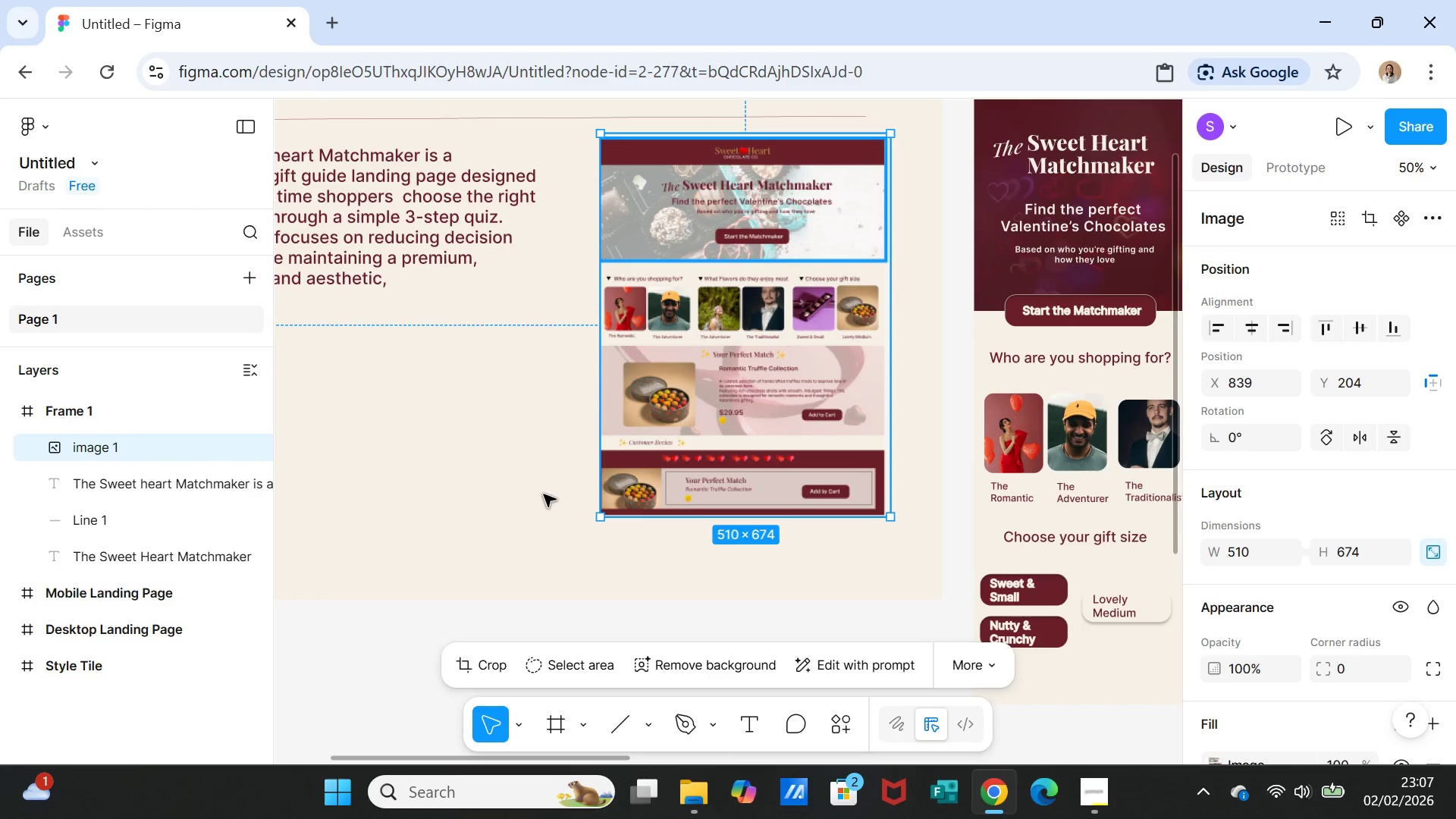 
left_click([544, 494])
 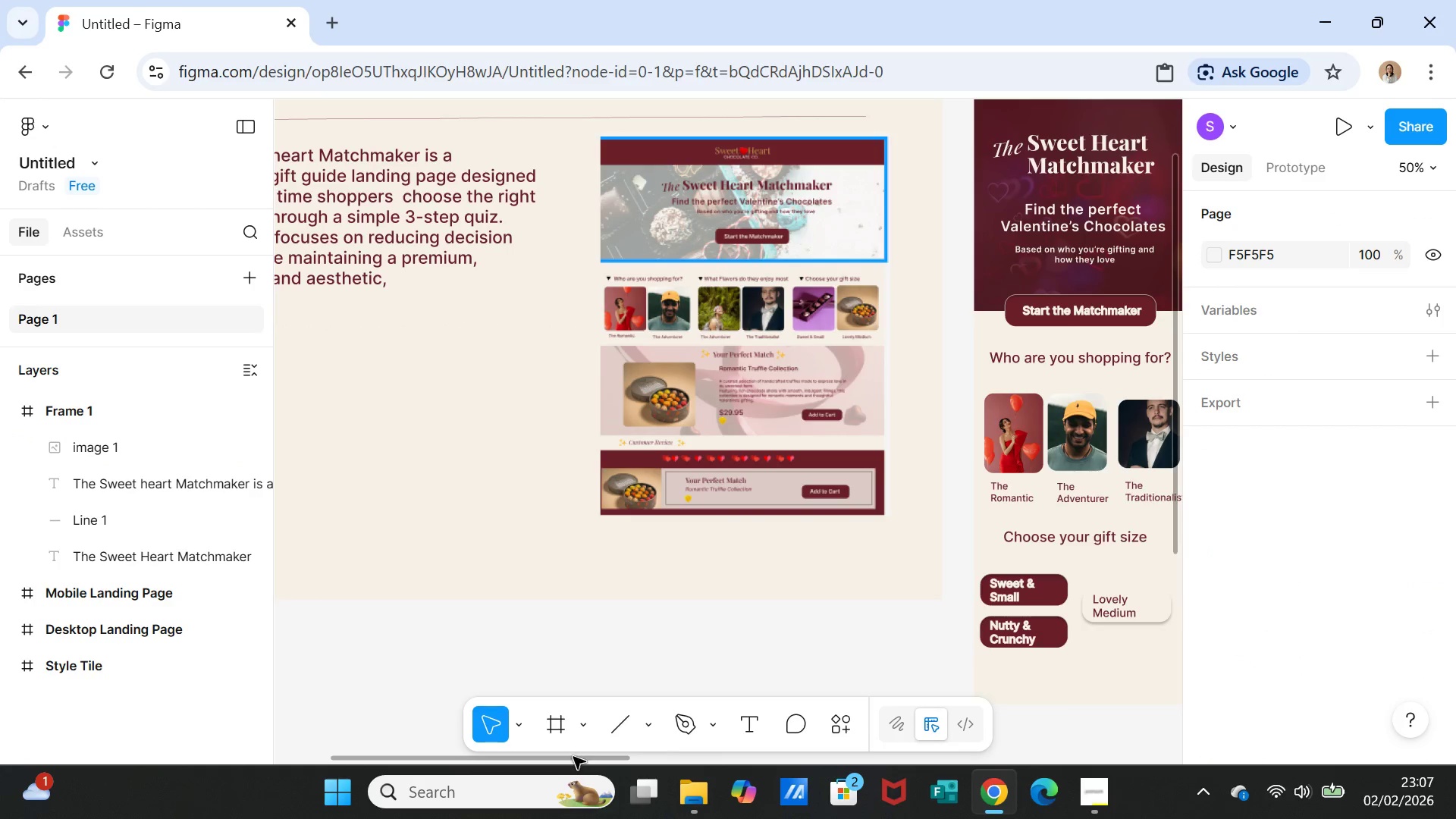 
left_click_drag(start_coordinate=[592, 758], to_coordinate=[494, 759])
 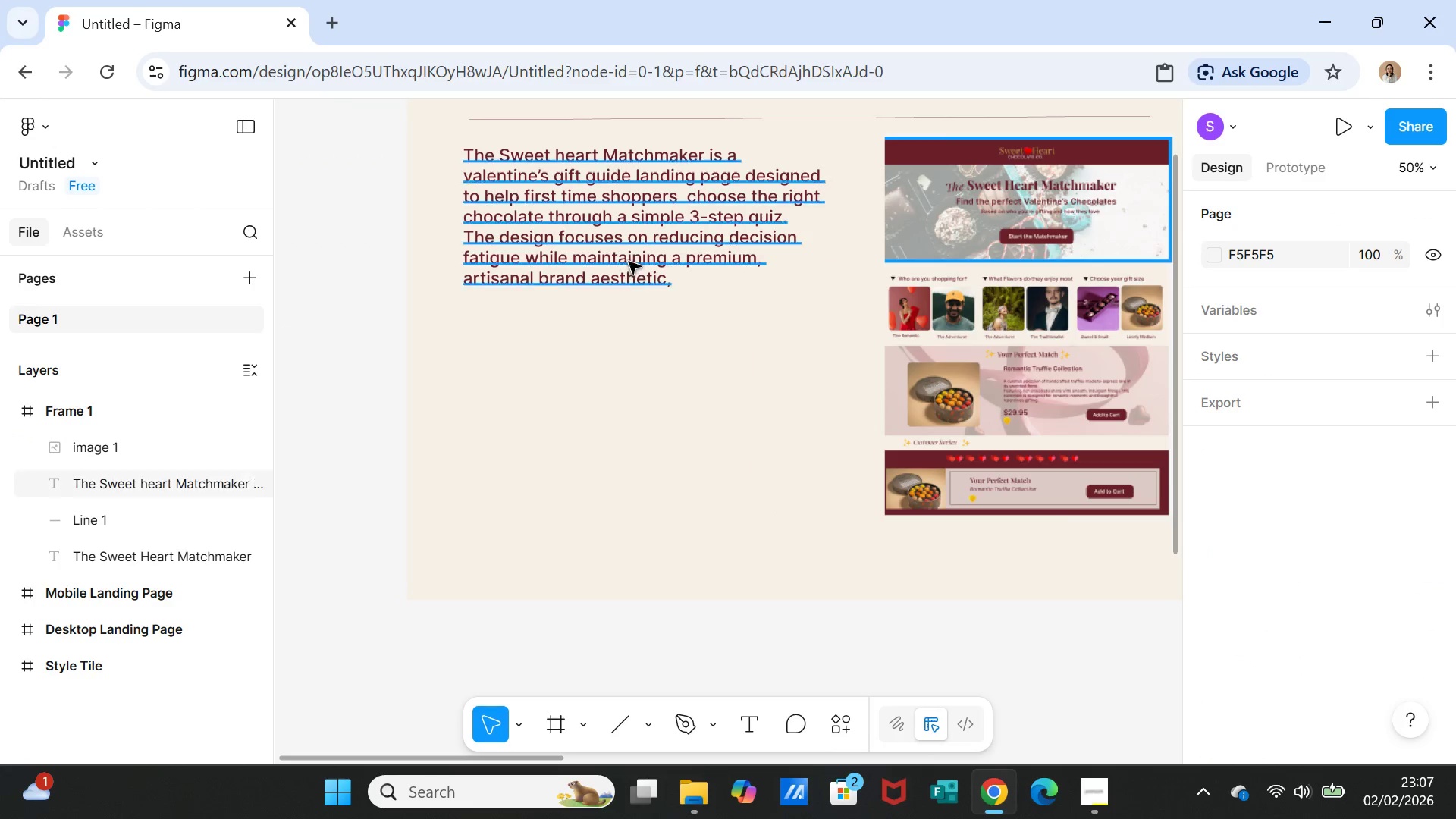 
left_click([629, 257])
 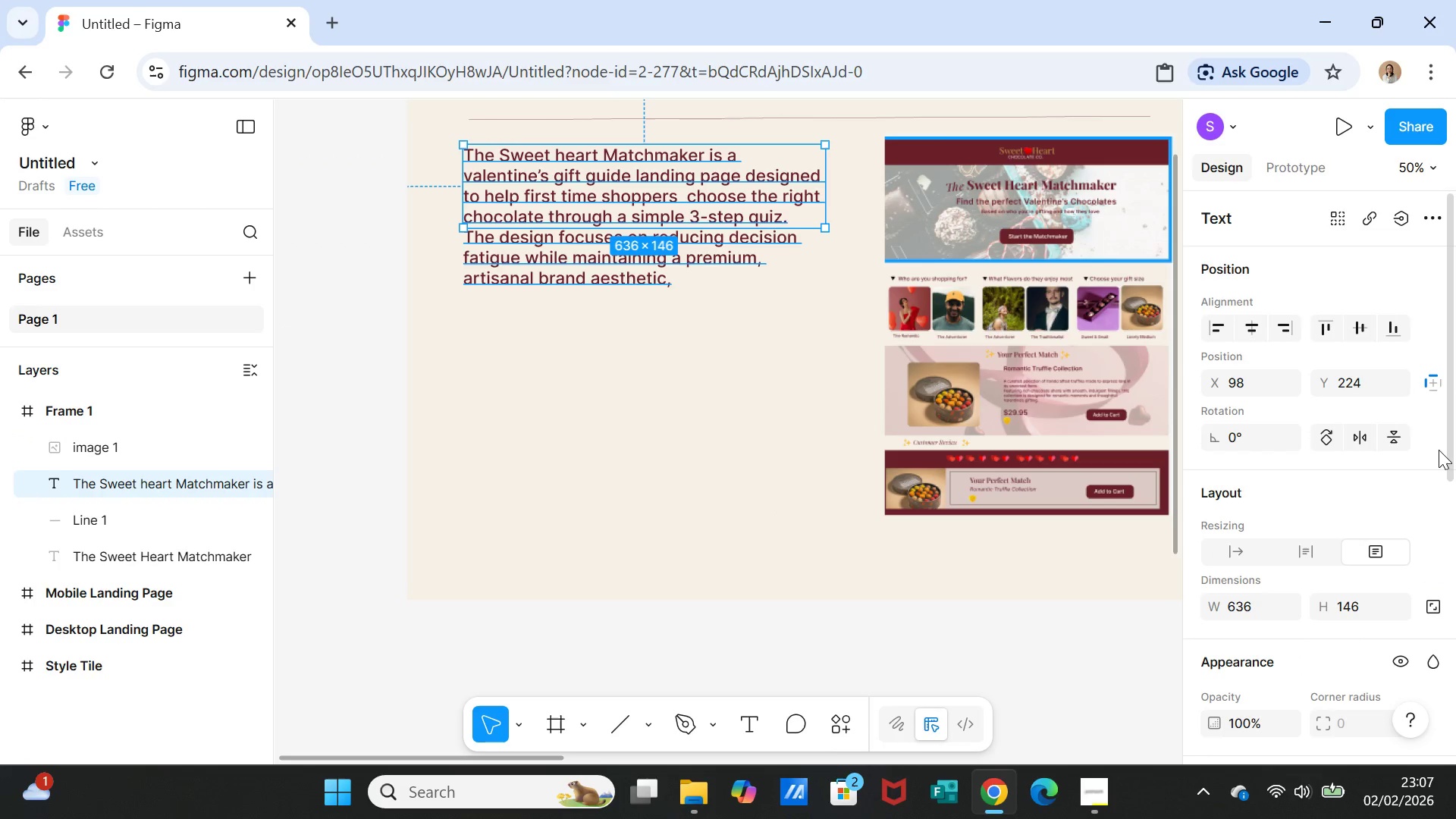 
scroll: coordinate [1402, 610], scroll_direction: down, amount: 3.0
 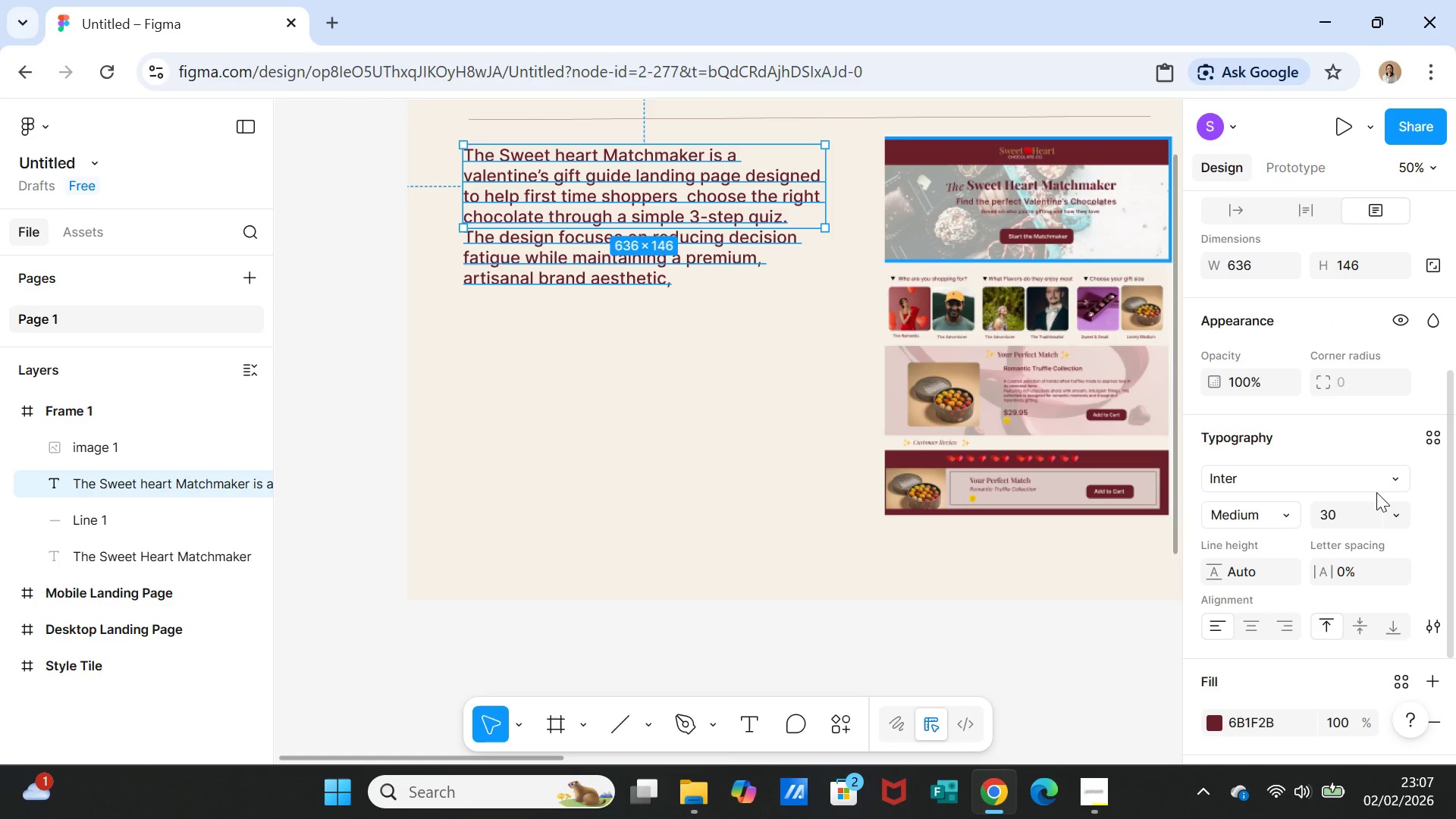 
scroll: coordinate [1354, 446], scroll_direction: up, amount: 1.0
 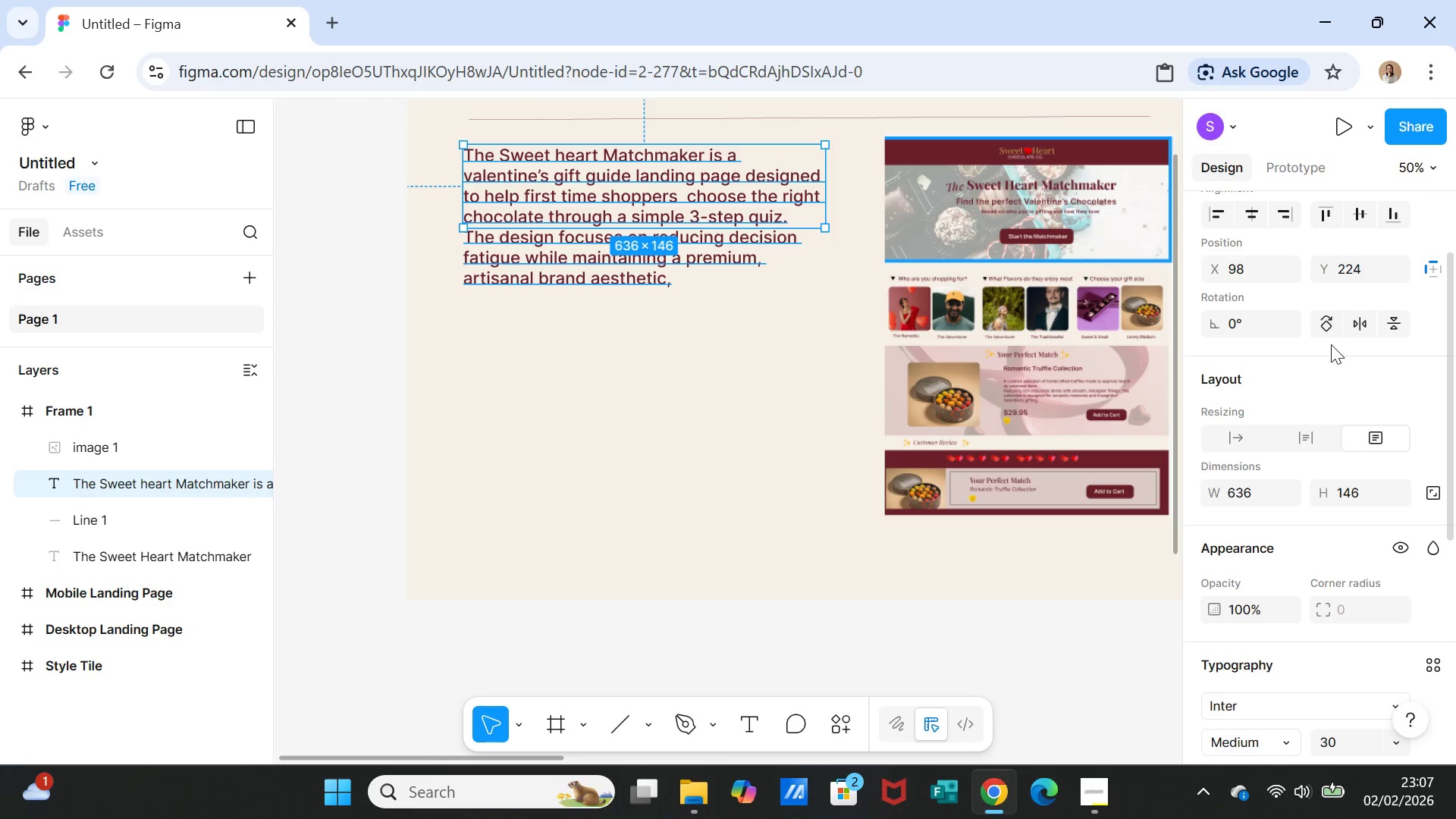 
scroll: coordinate [1379, 562], scroll_direction: down, amount: 2.0
 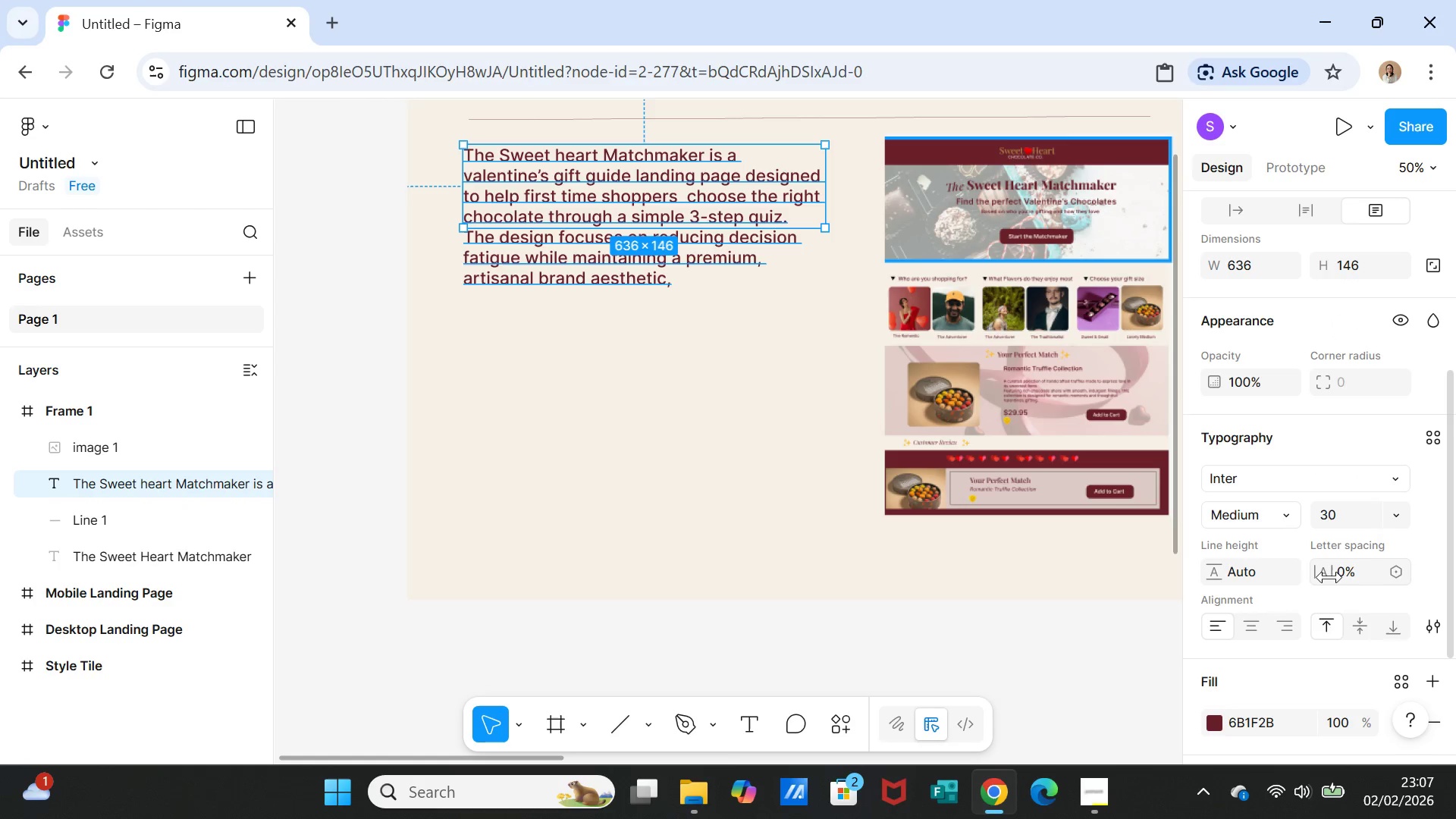 
mouse_move([1260, 570])
 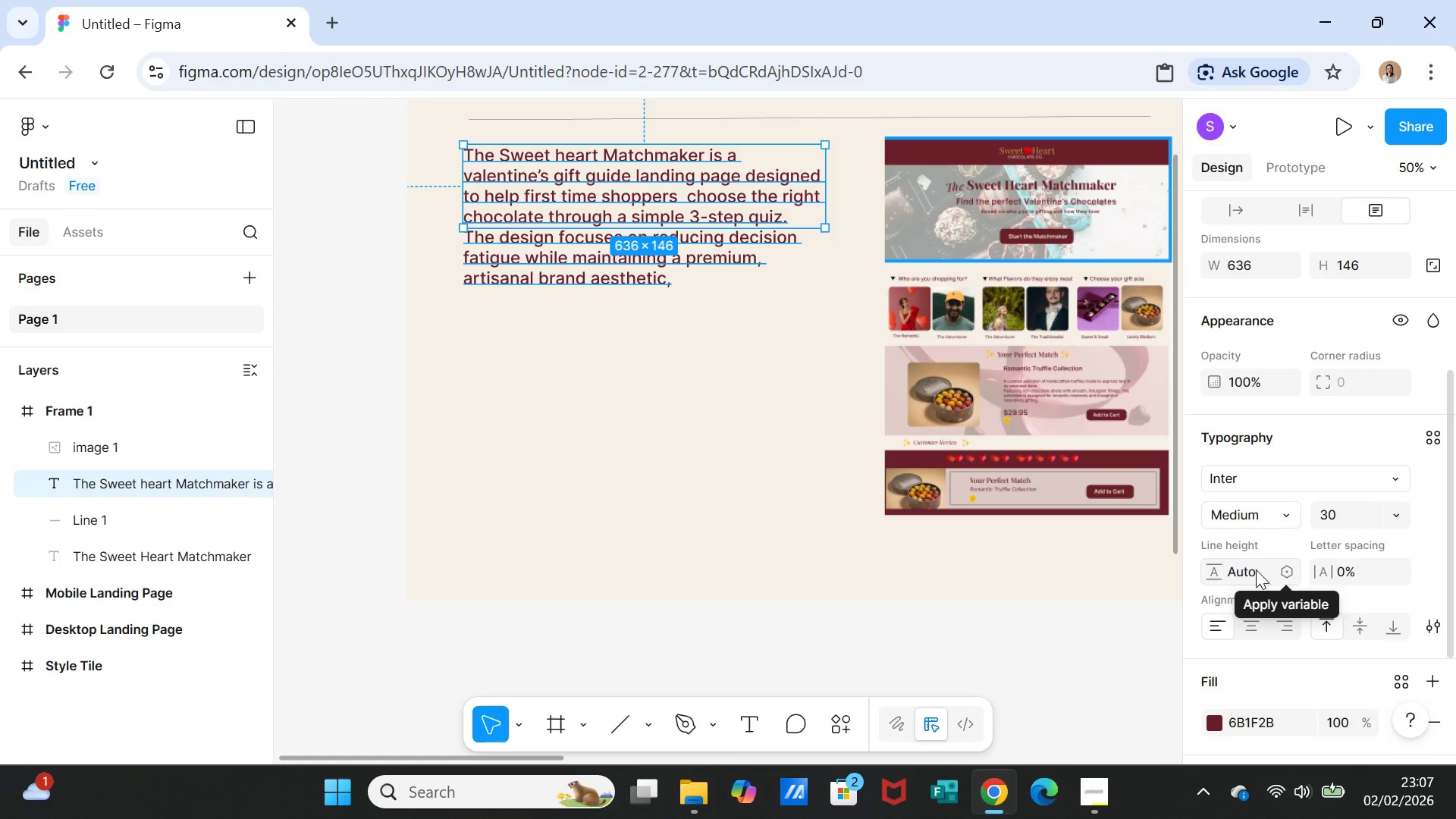 
left_click([1256, 570])
 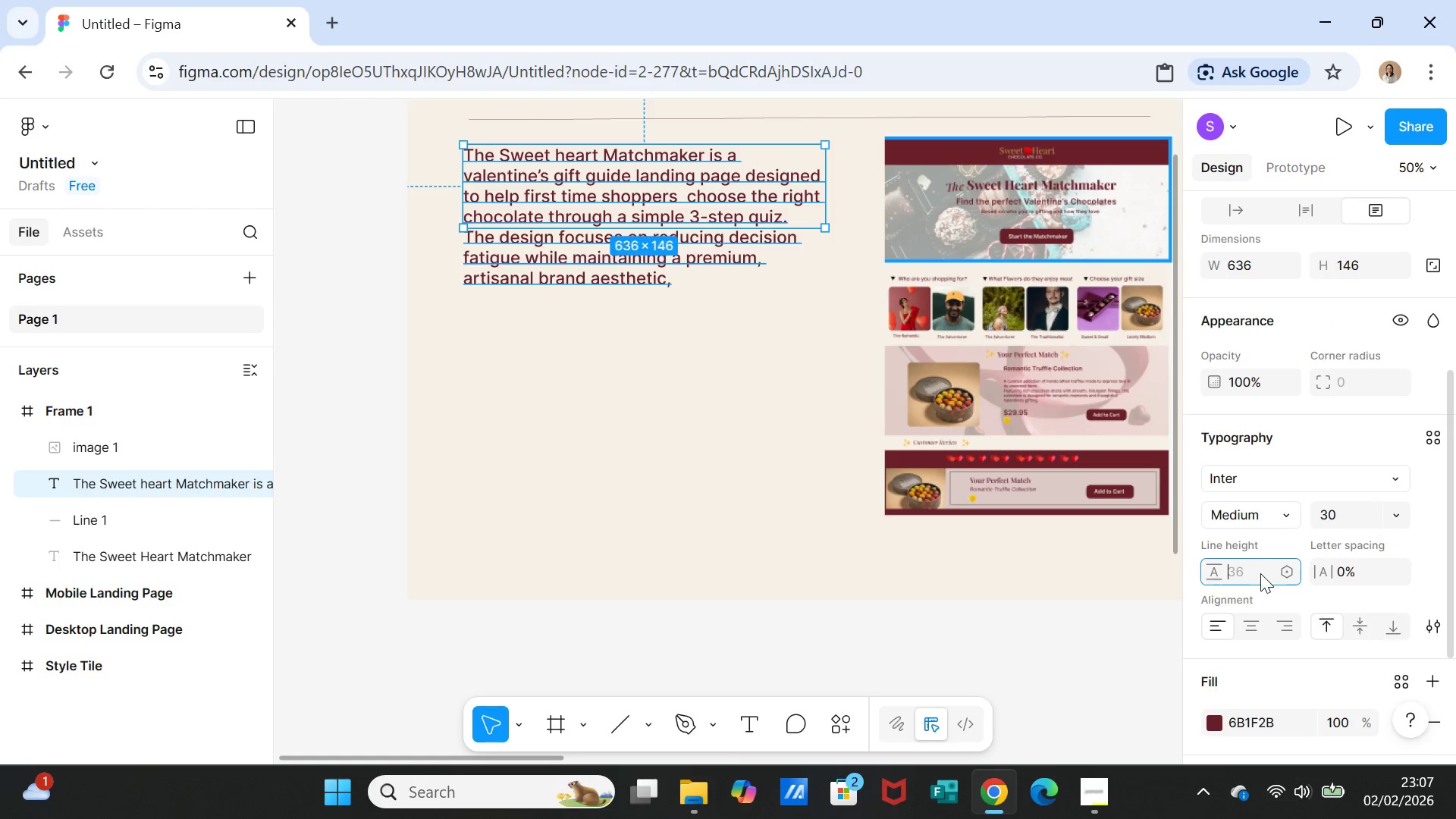 
type(30)
 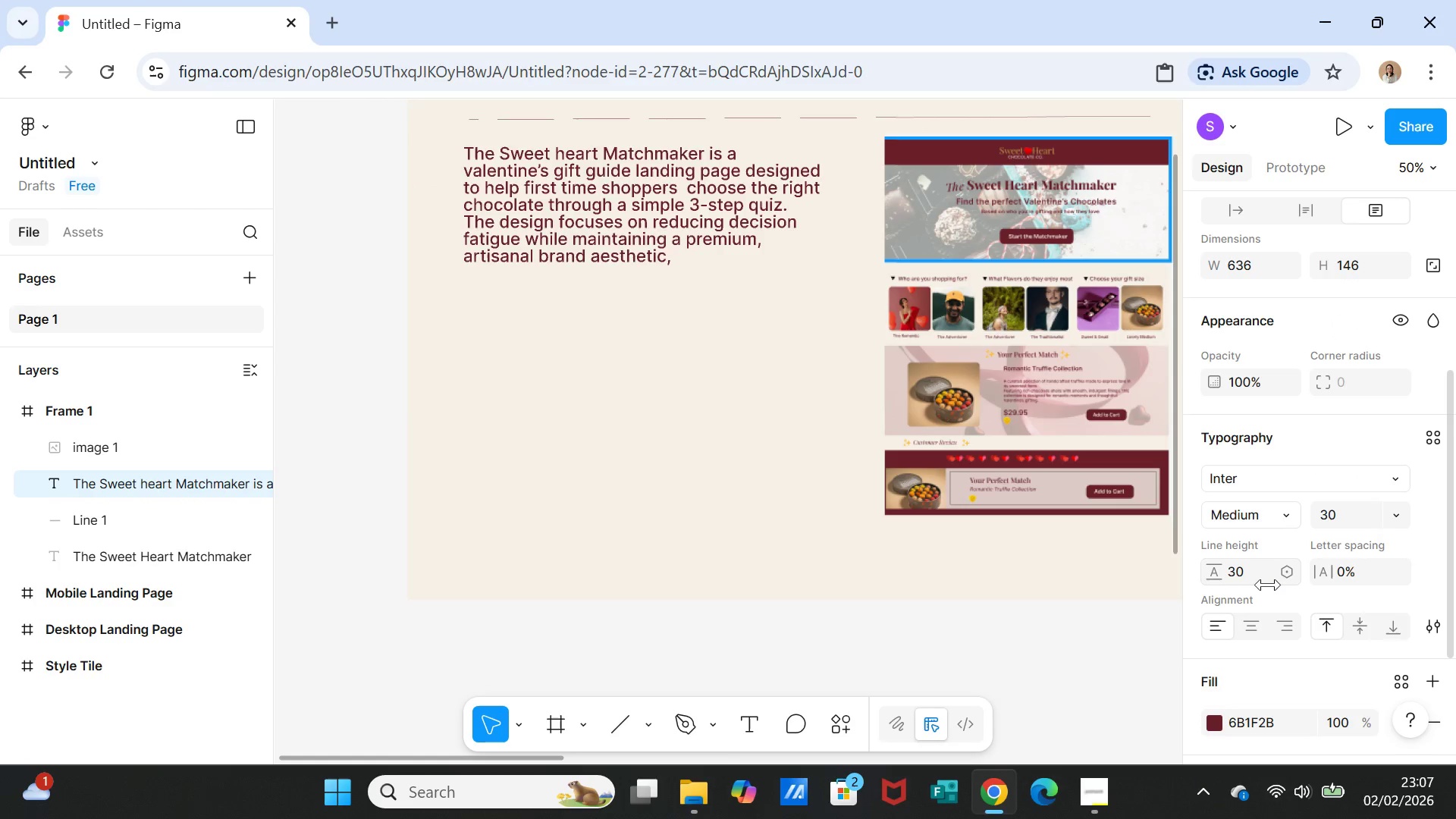 
key(Enter)
 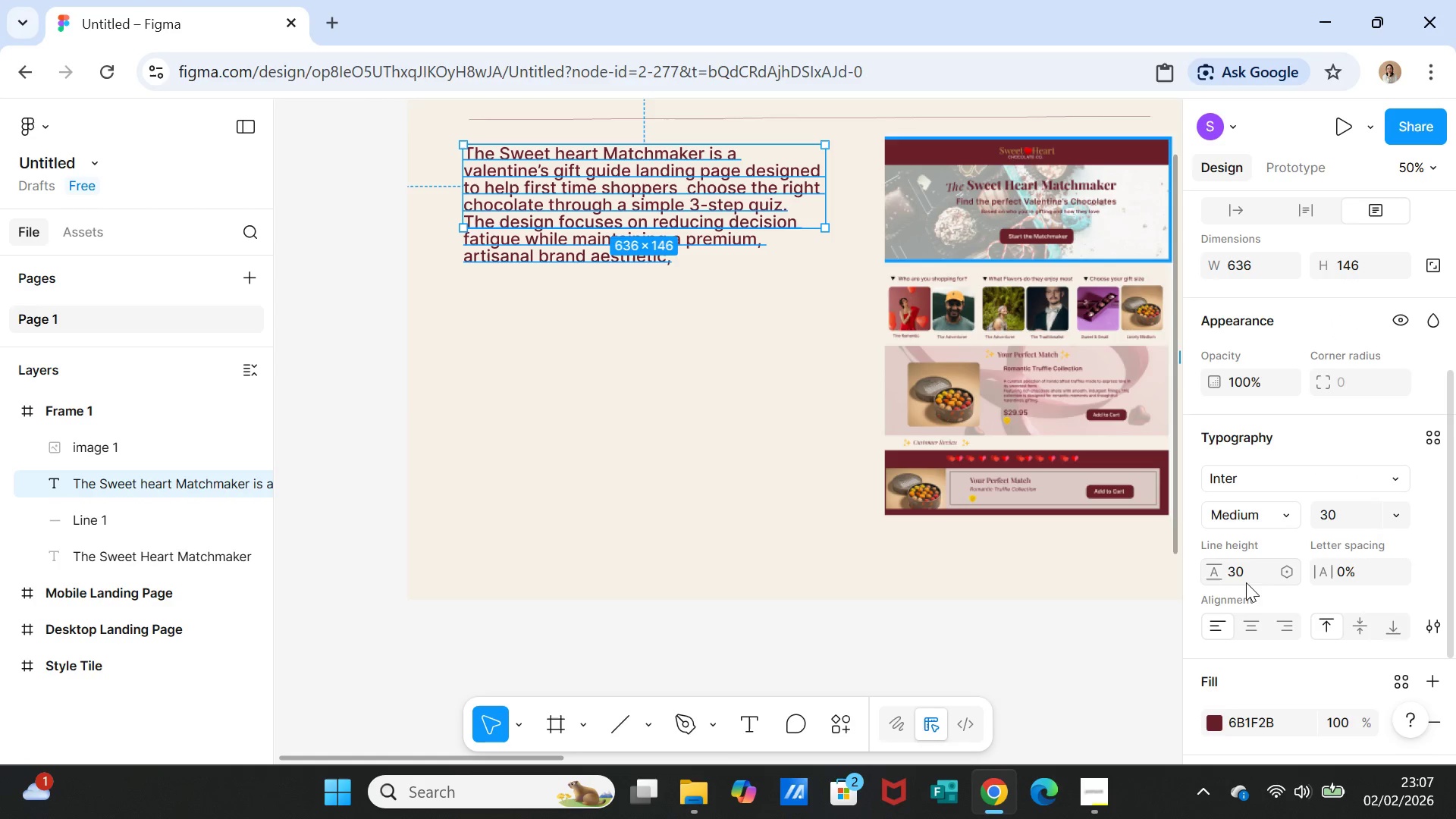 
left_click([1243, 575])
 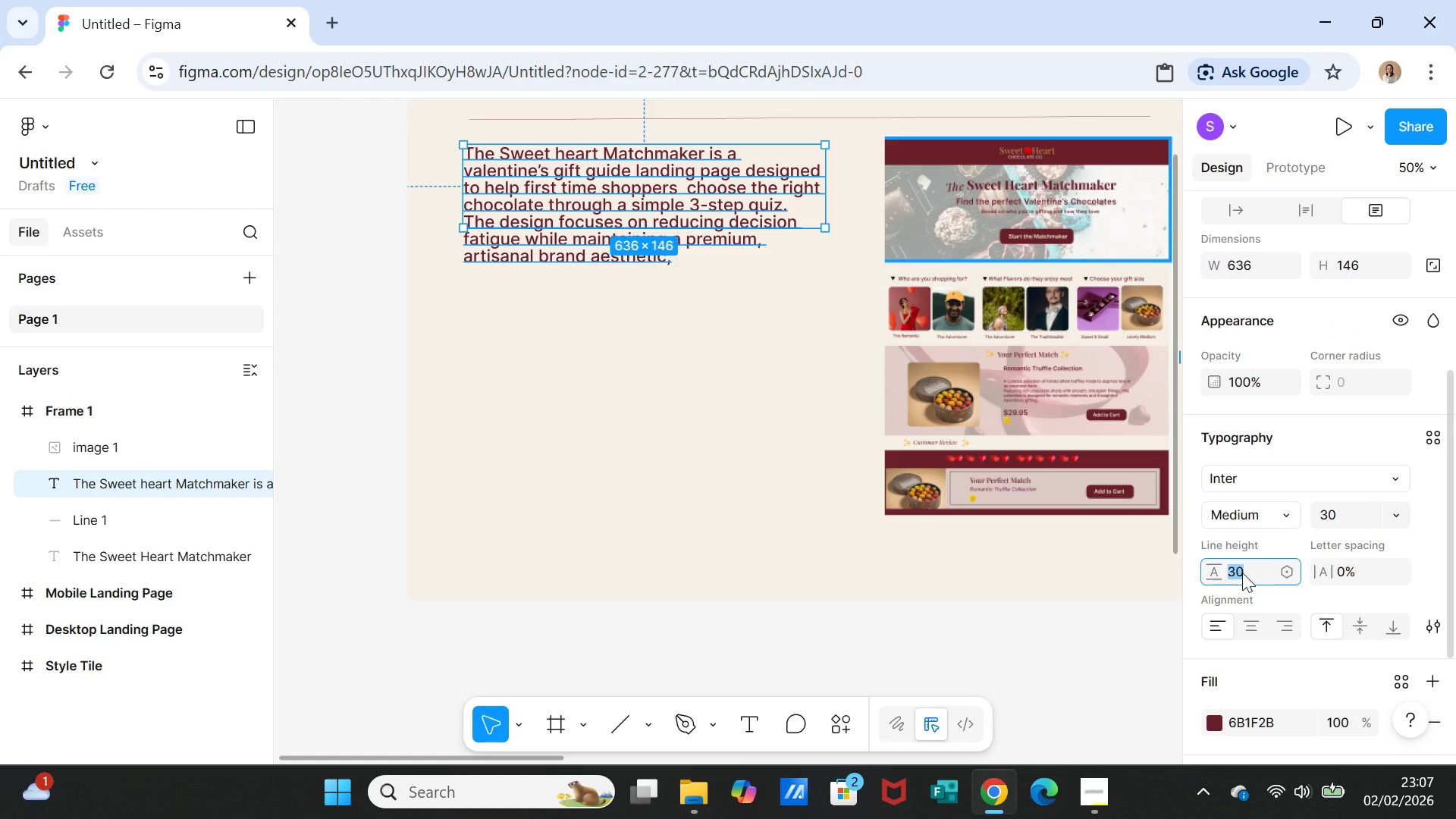 
type(50)
 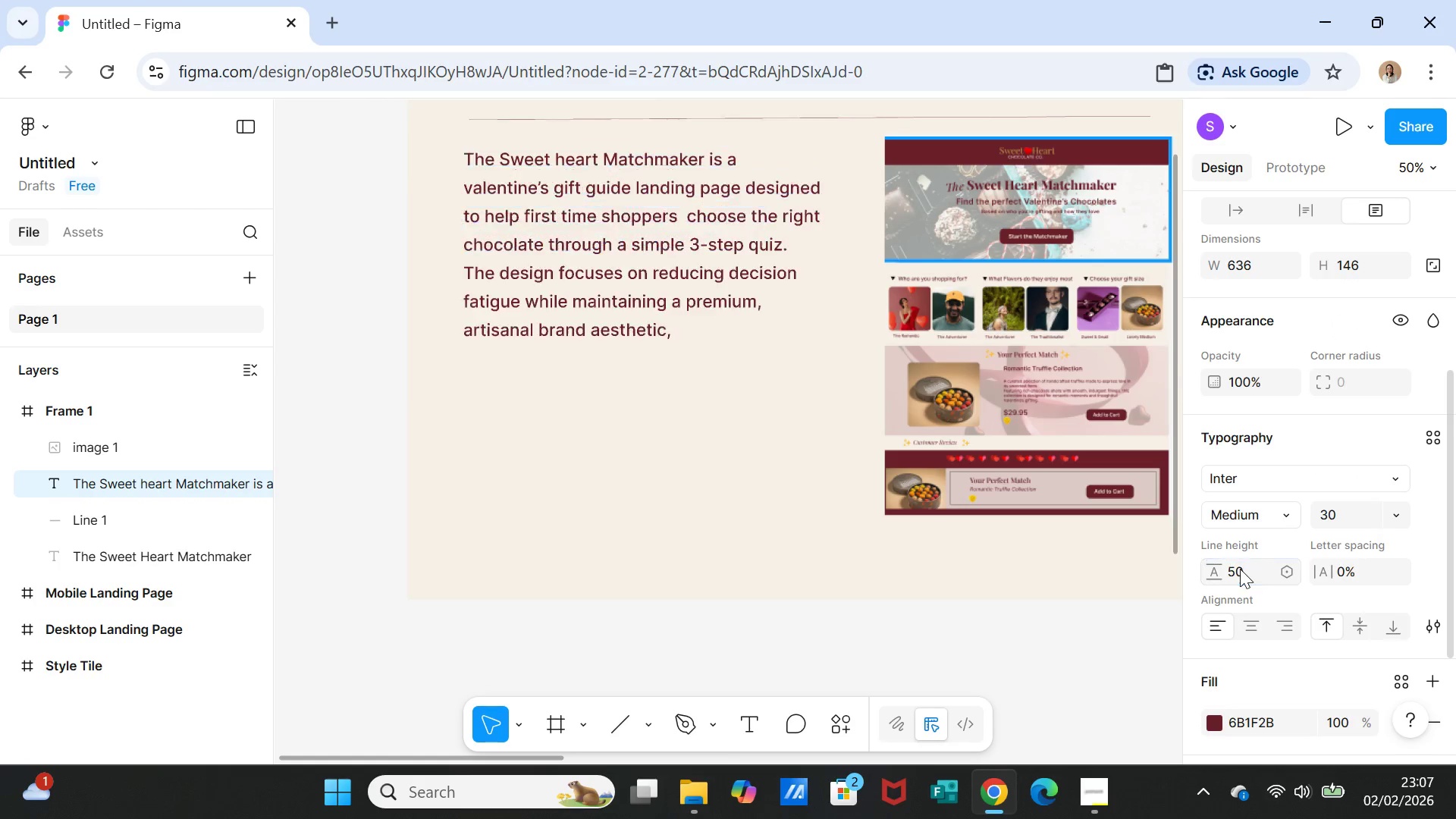 
key(Enter)
 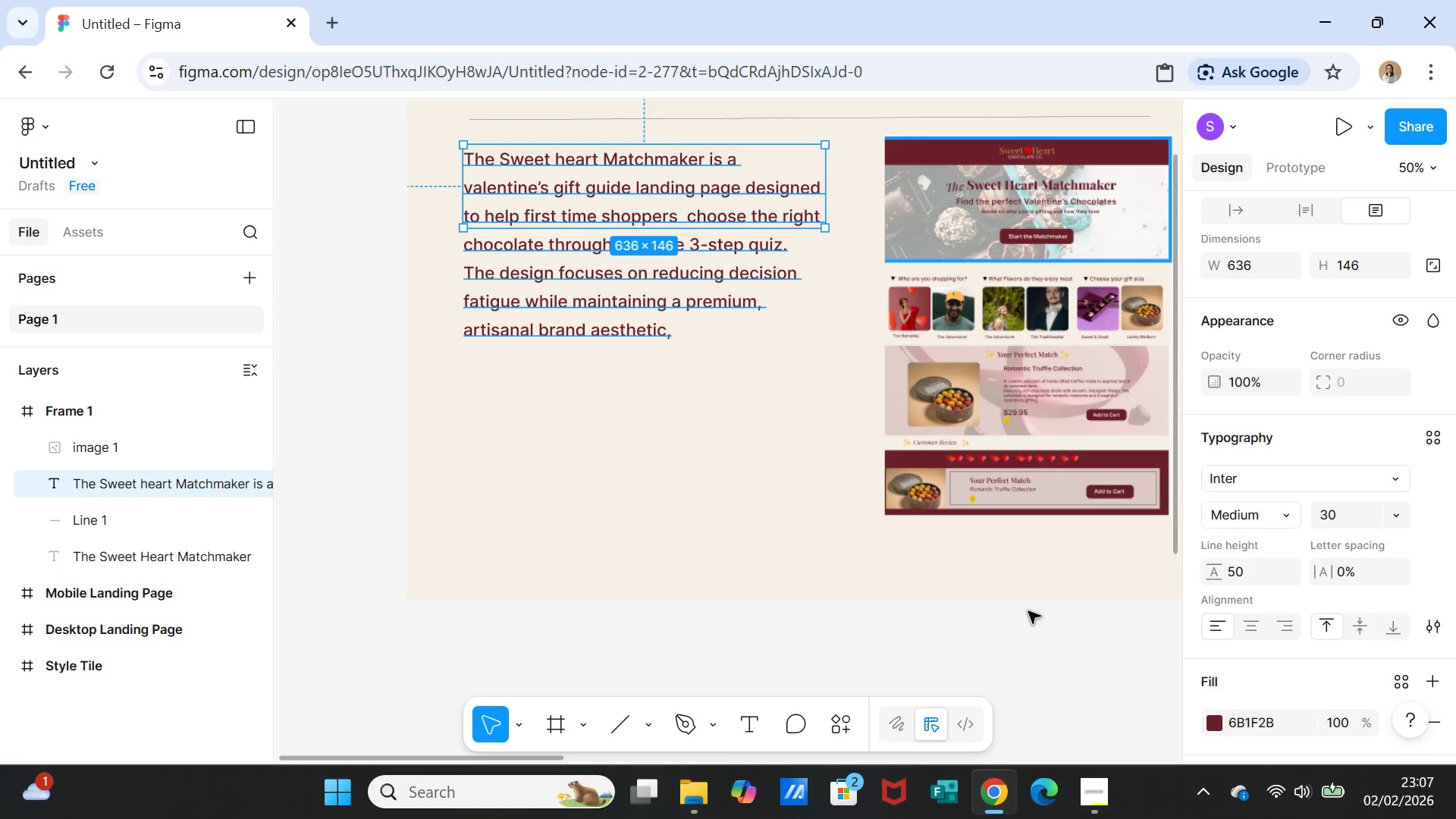 
left_click([1026, 601])
 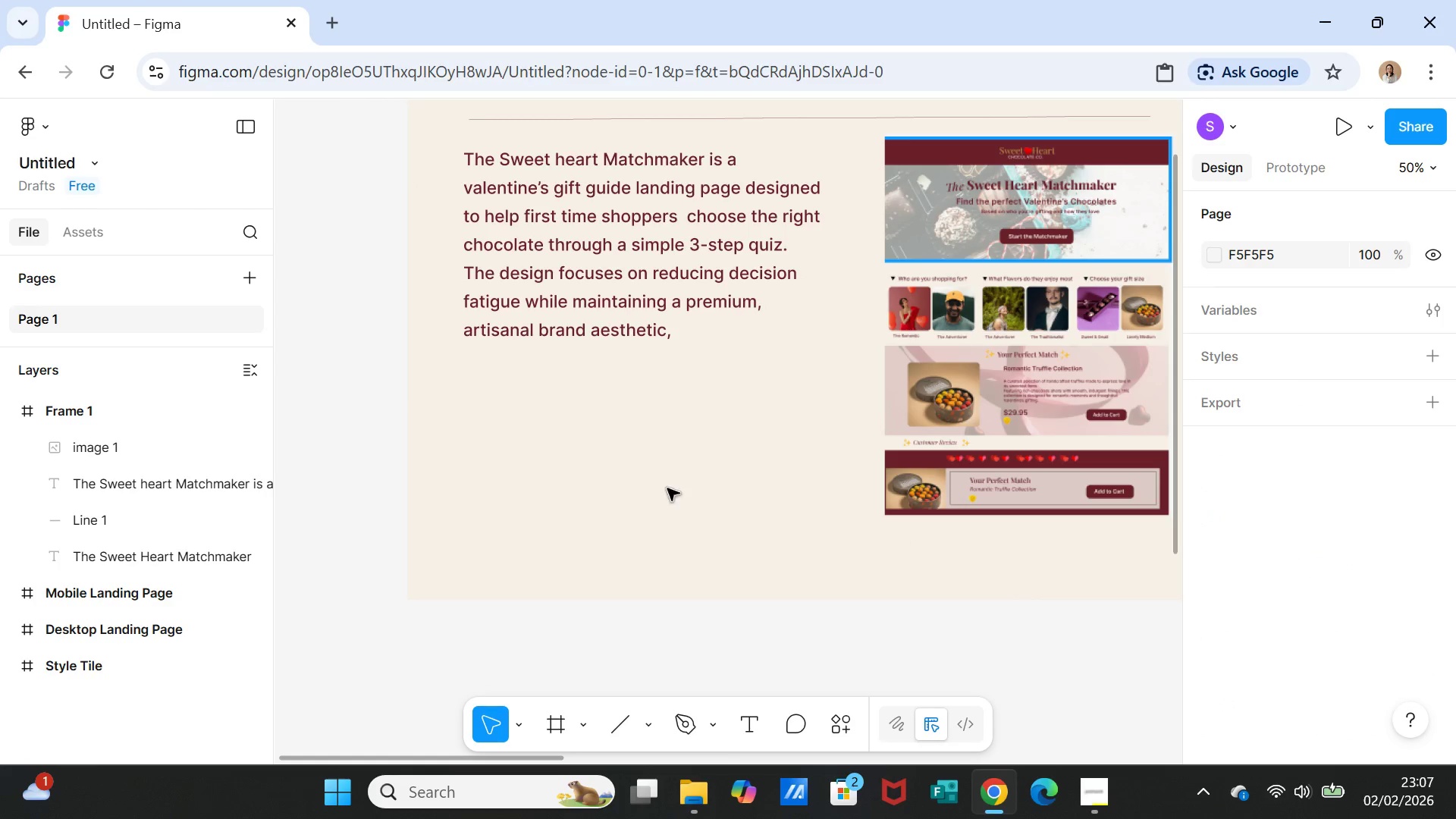 
scroll: coordinate [632, 474], scroll_direction: up, amount: 7.0
 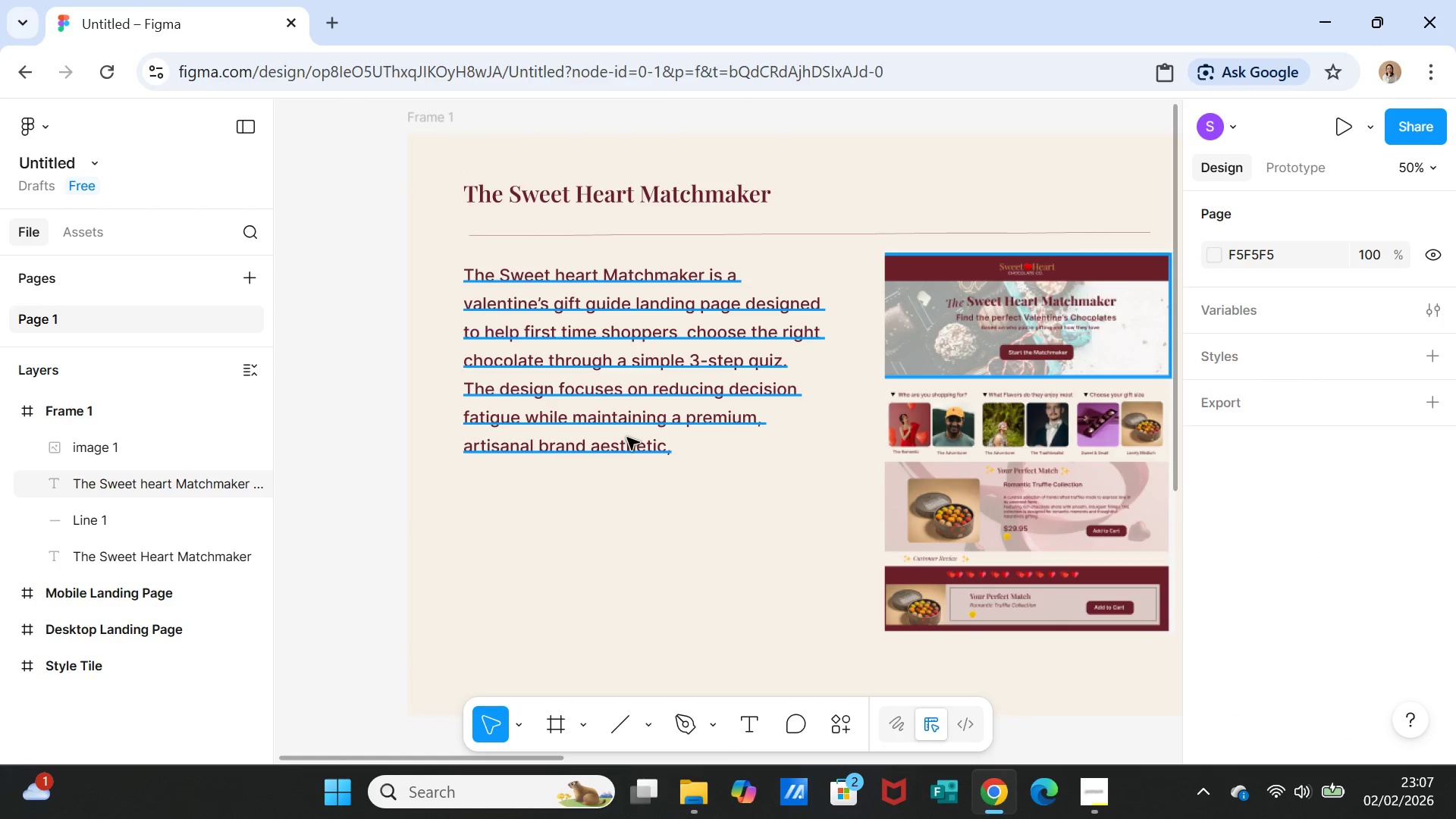 
left_click_drag(start_coordinate=[627, 438], to_coordinate=[627, 449])
 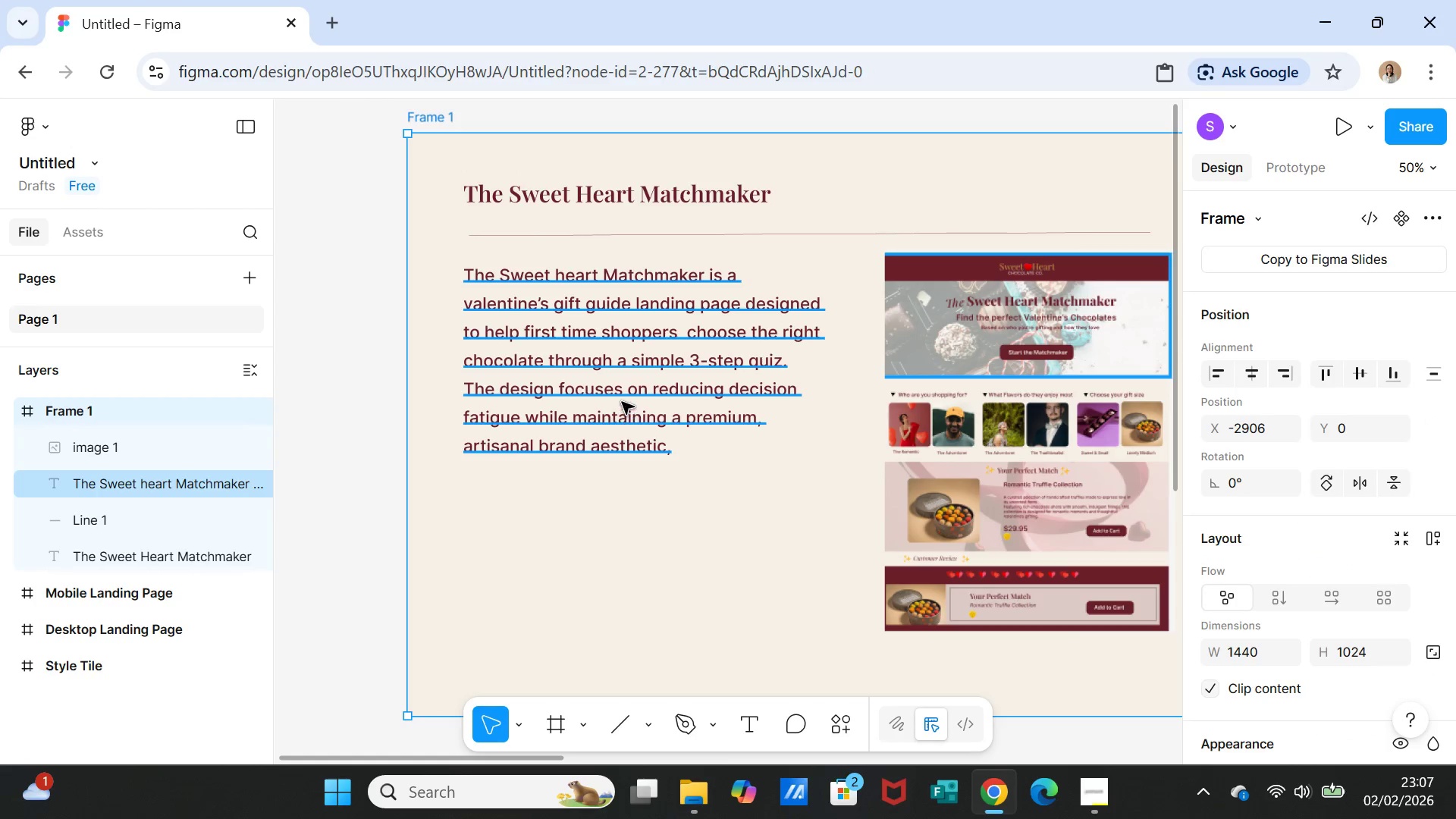 
left_click([622, 402])
 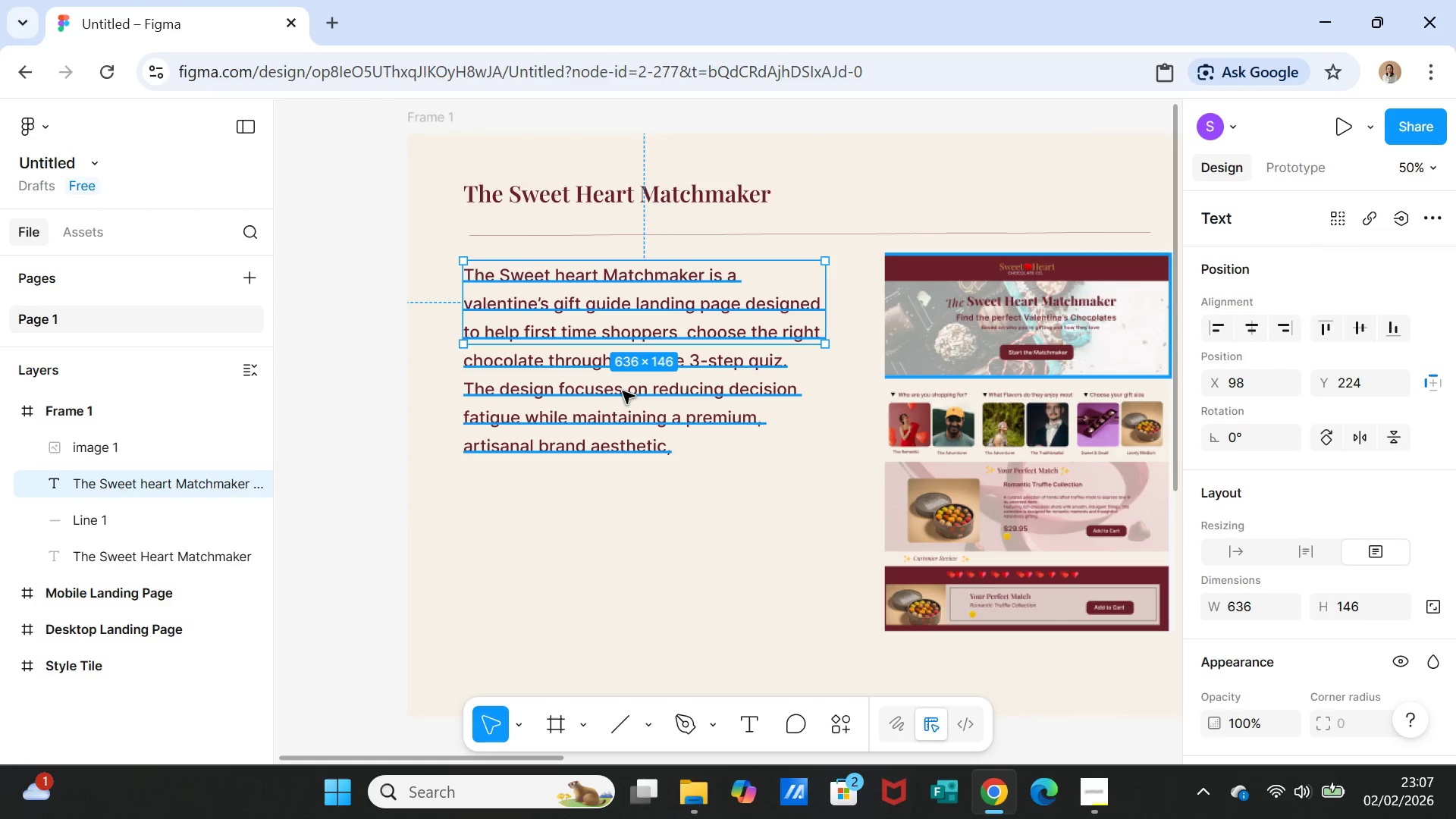 
left_click_drag(start_coordinate=[623, 391], to_coordinate=[627, 410])